 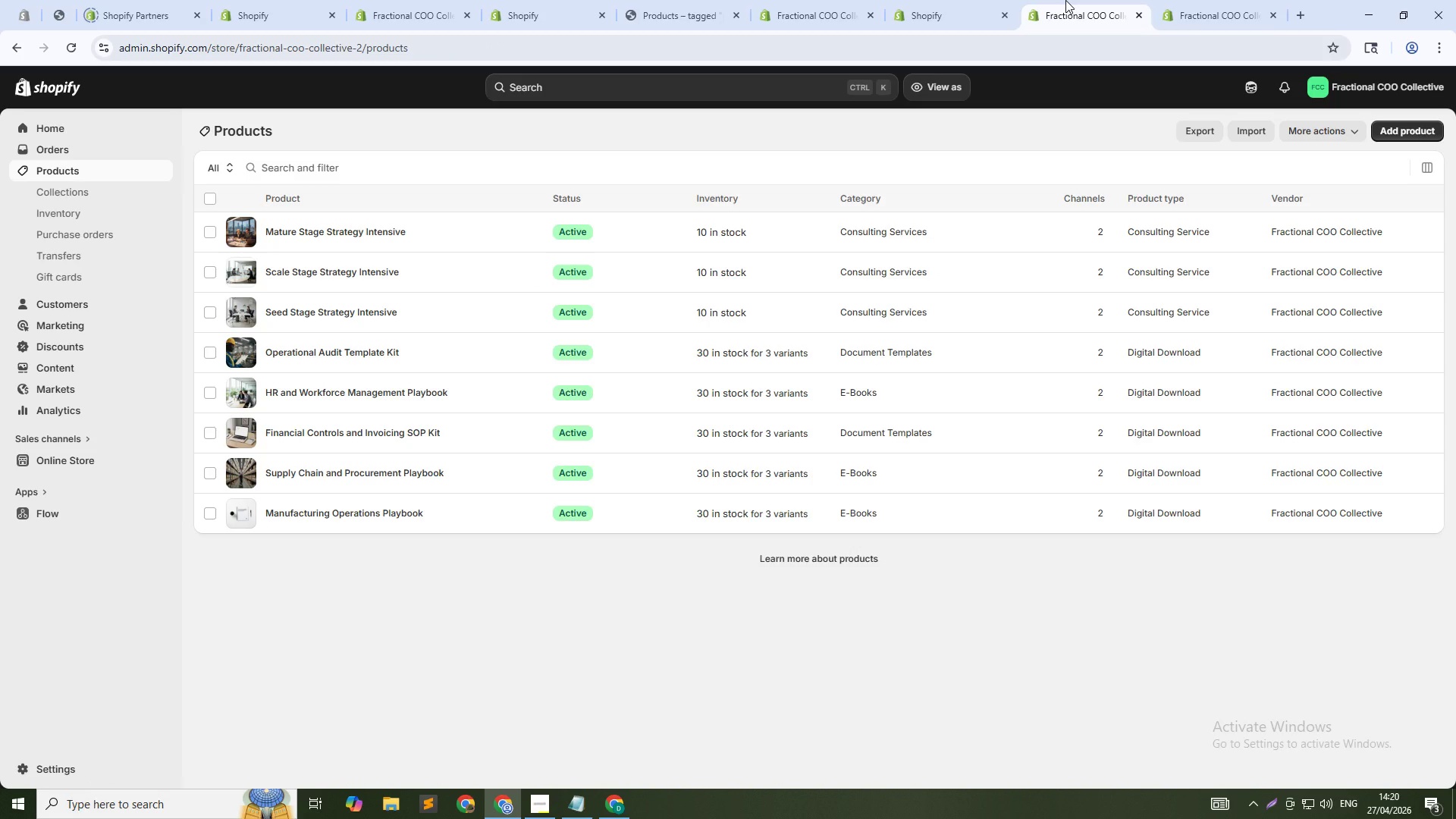 
left_click([407, 514])
 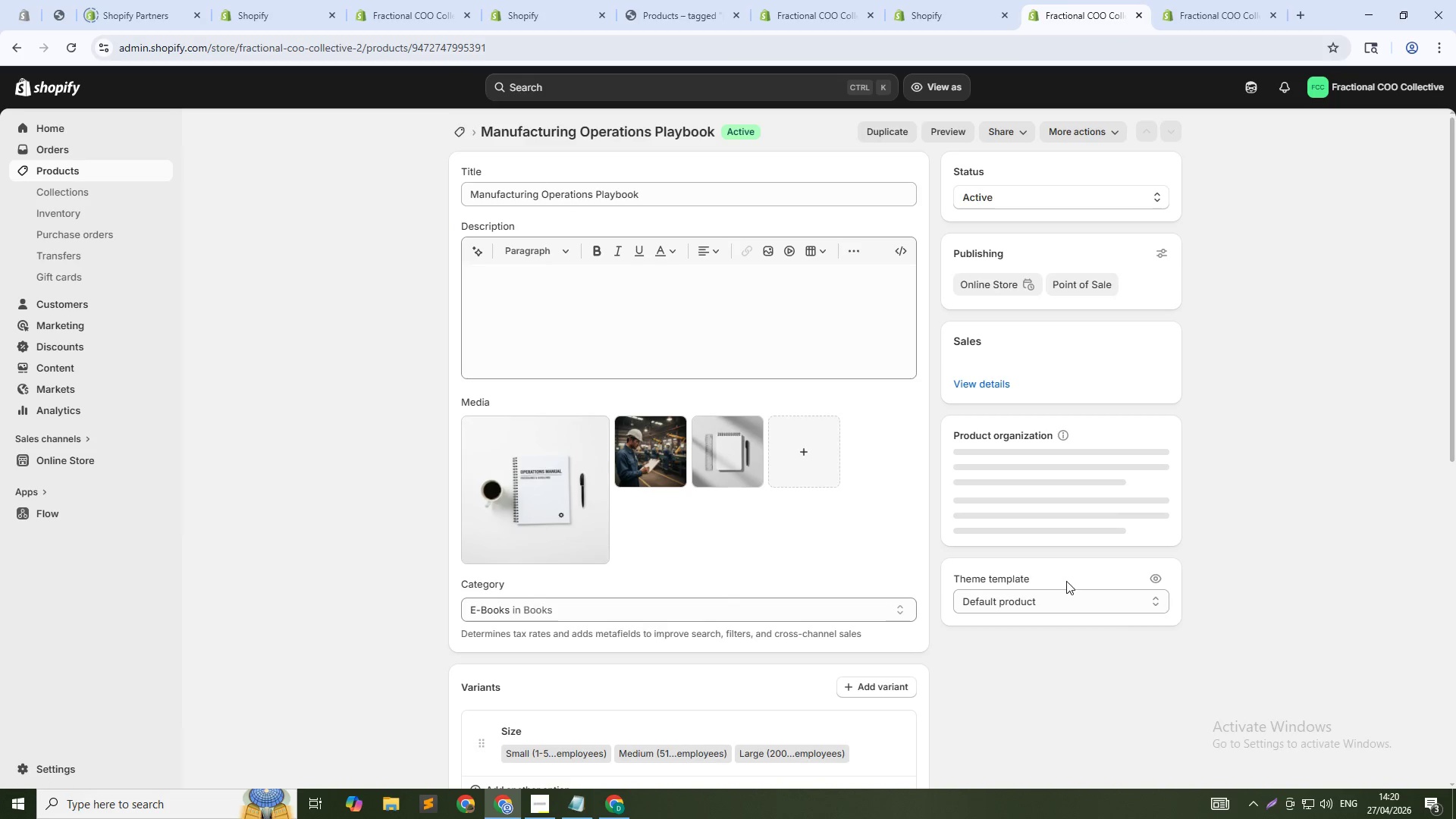 
scroll: coordinate [1134, 636], scroll_direction: down, amount: 1.0
 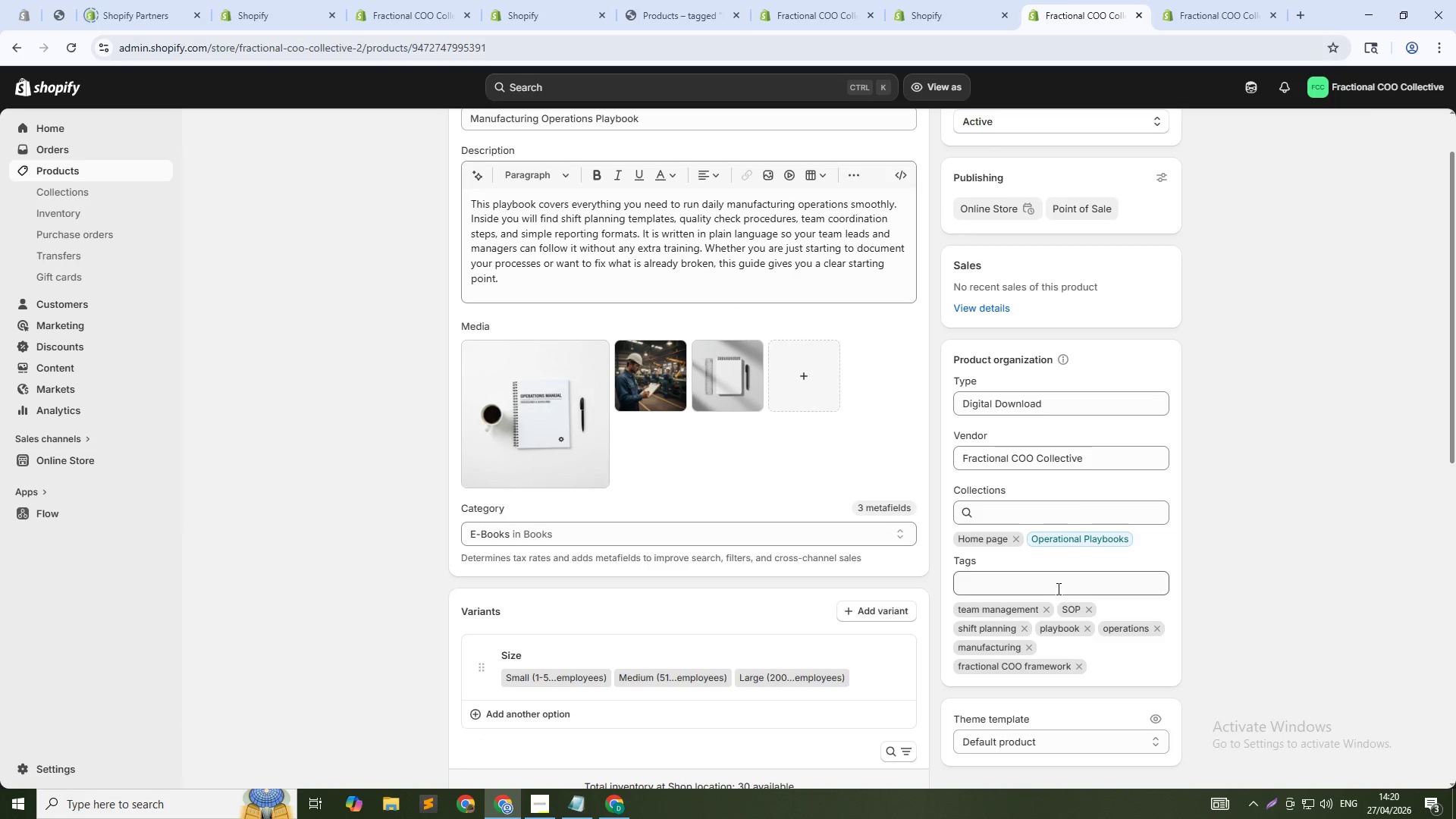 
left_click([1057, 588])
 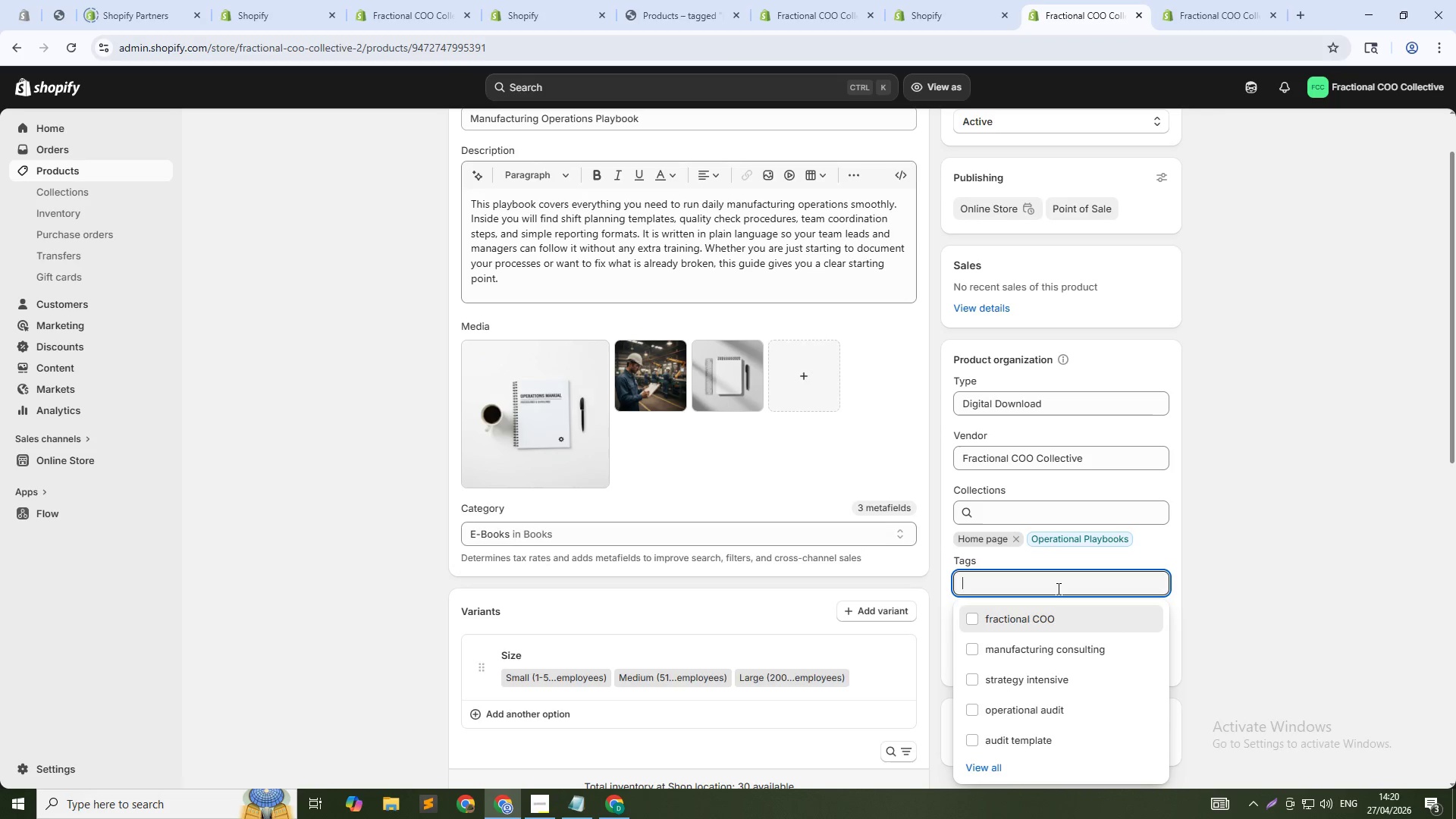 
type(seed)
key(NumpadEnter)
type(scale)
 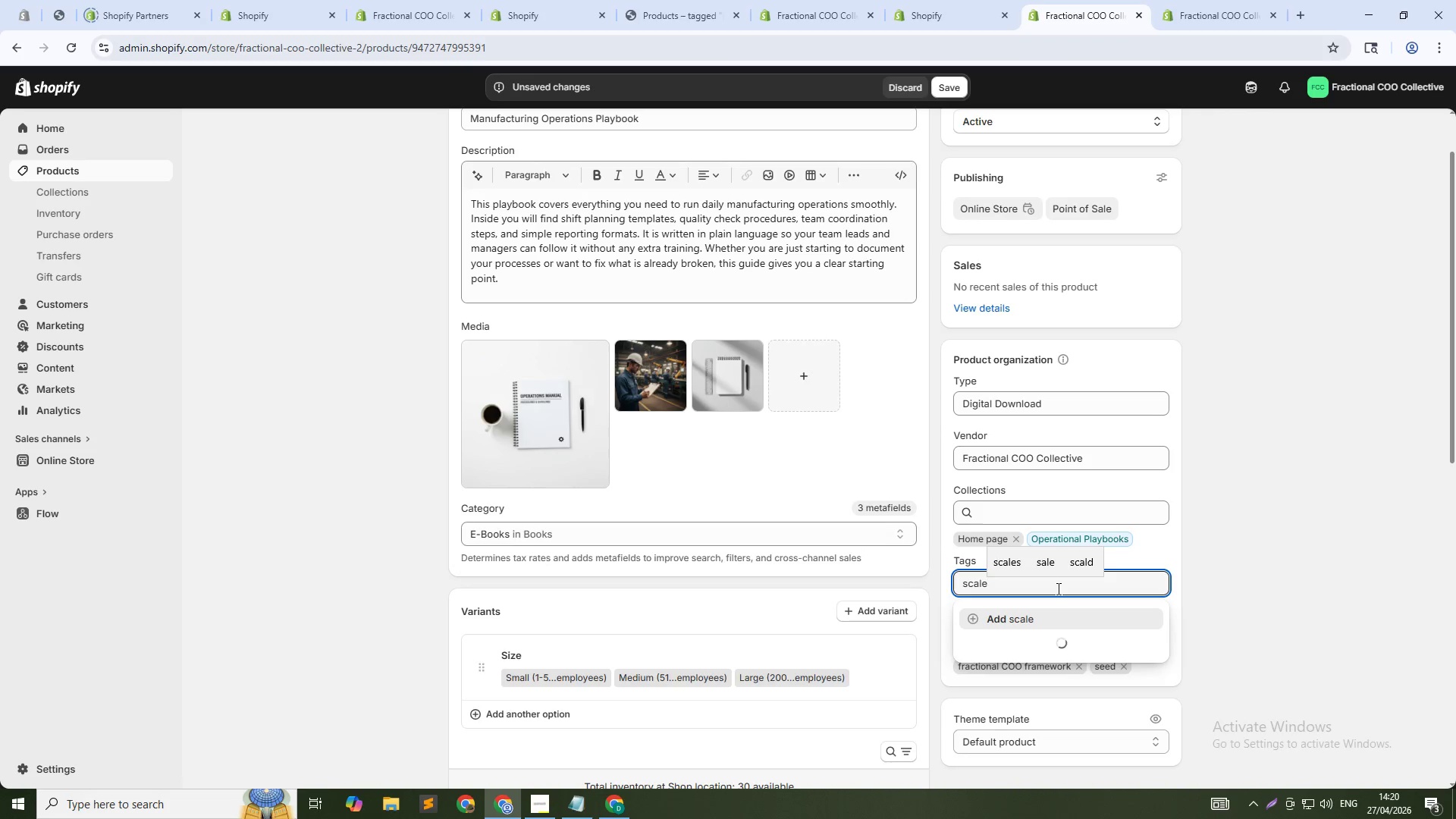 
key(Enter)
 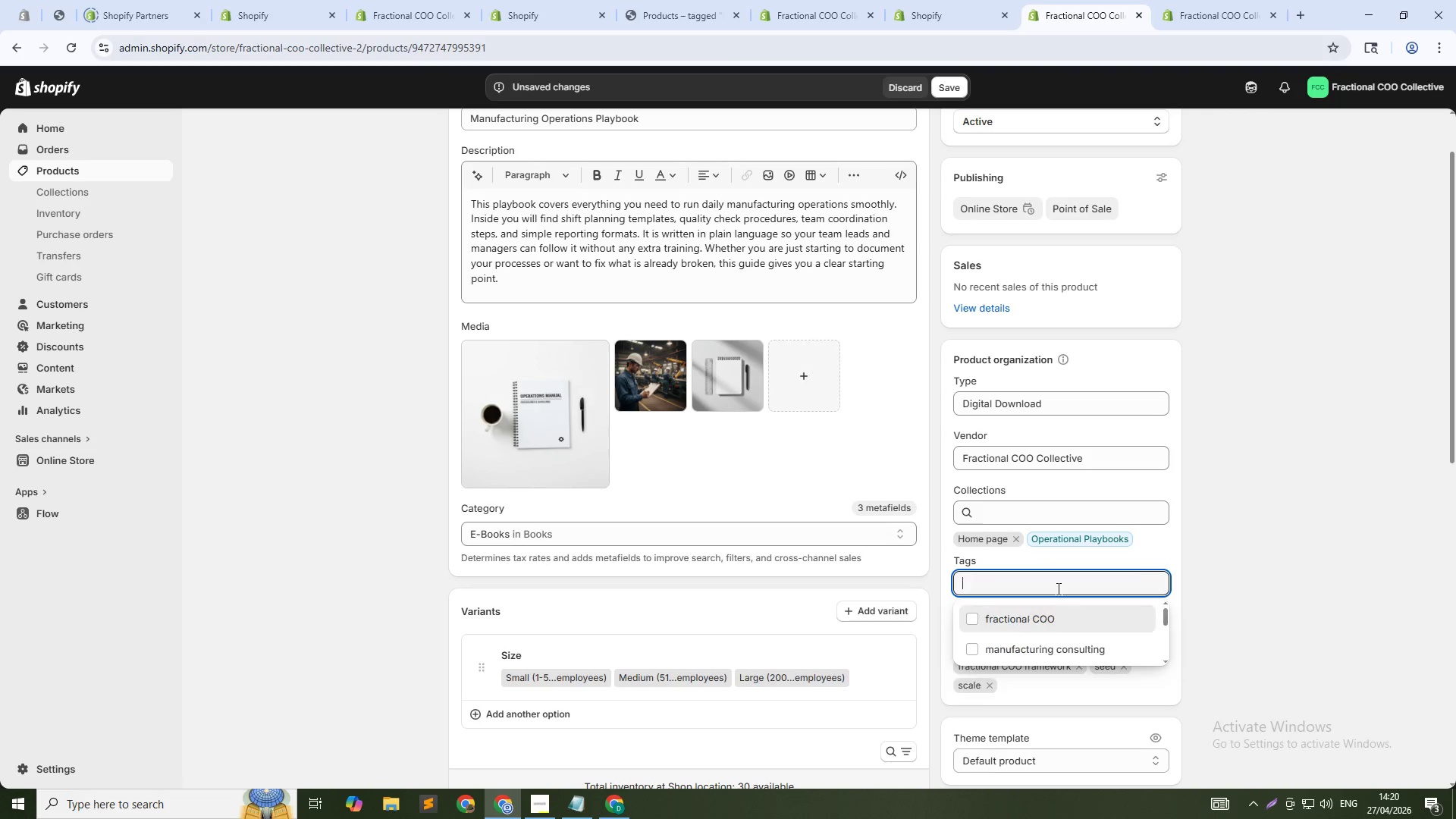 
type(mature)
 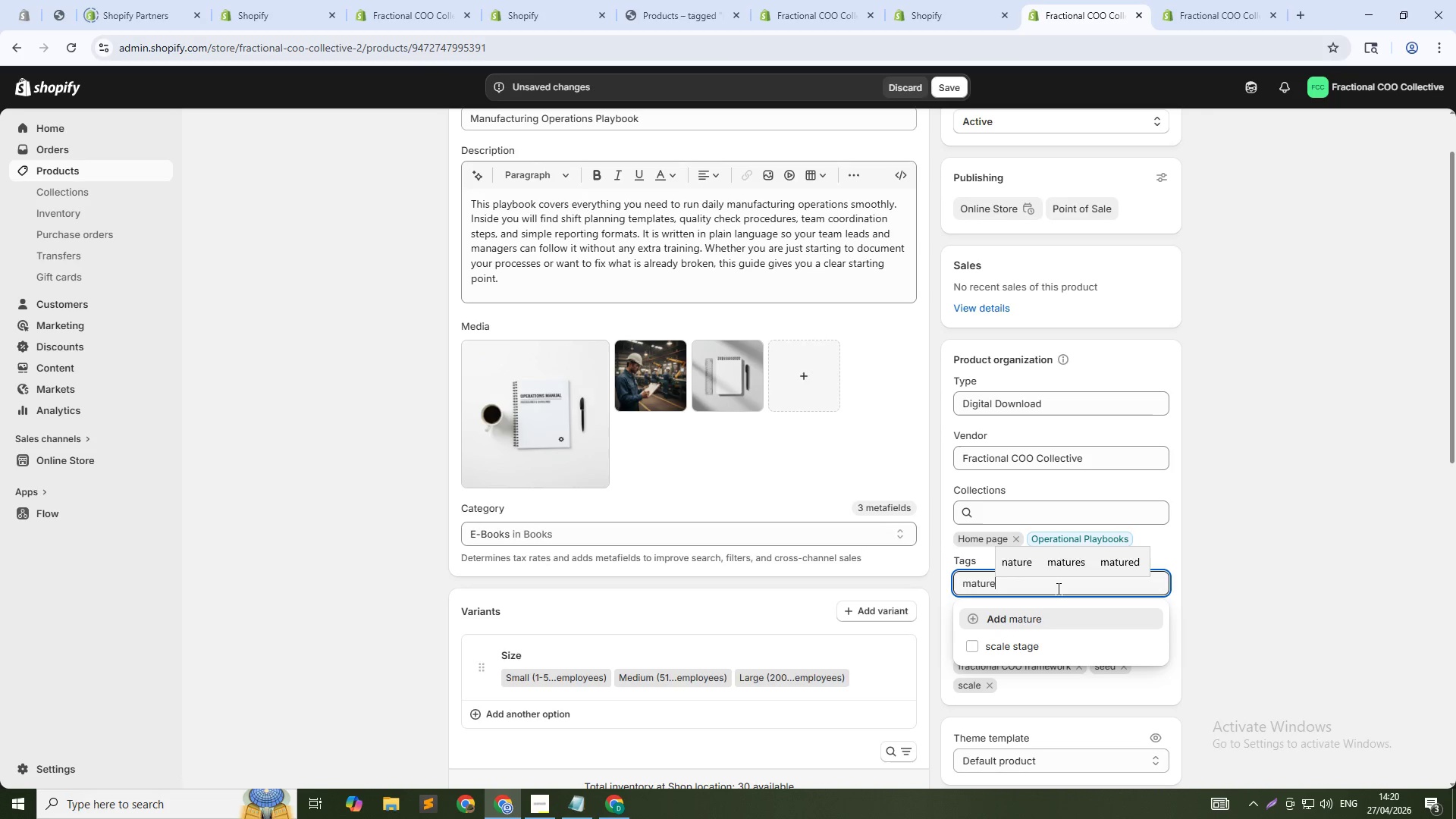 
key(Enter)
 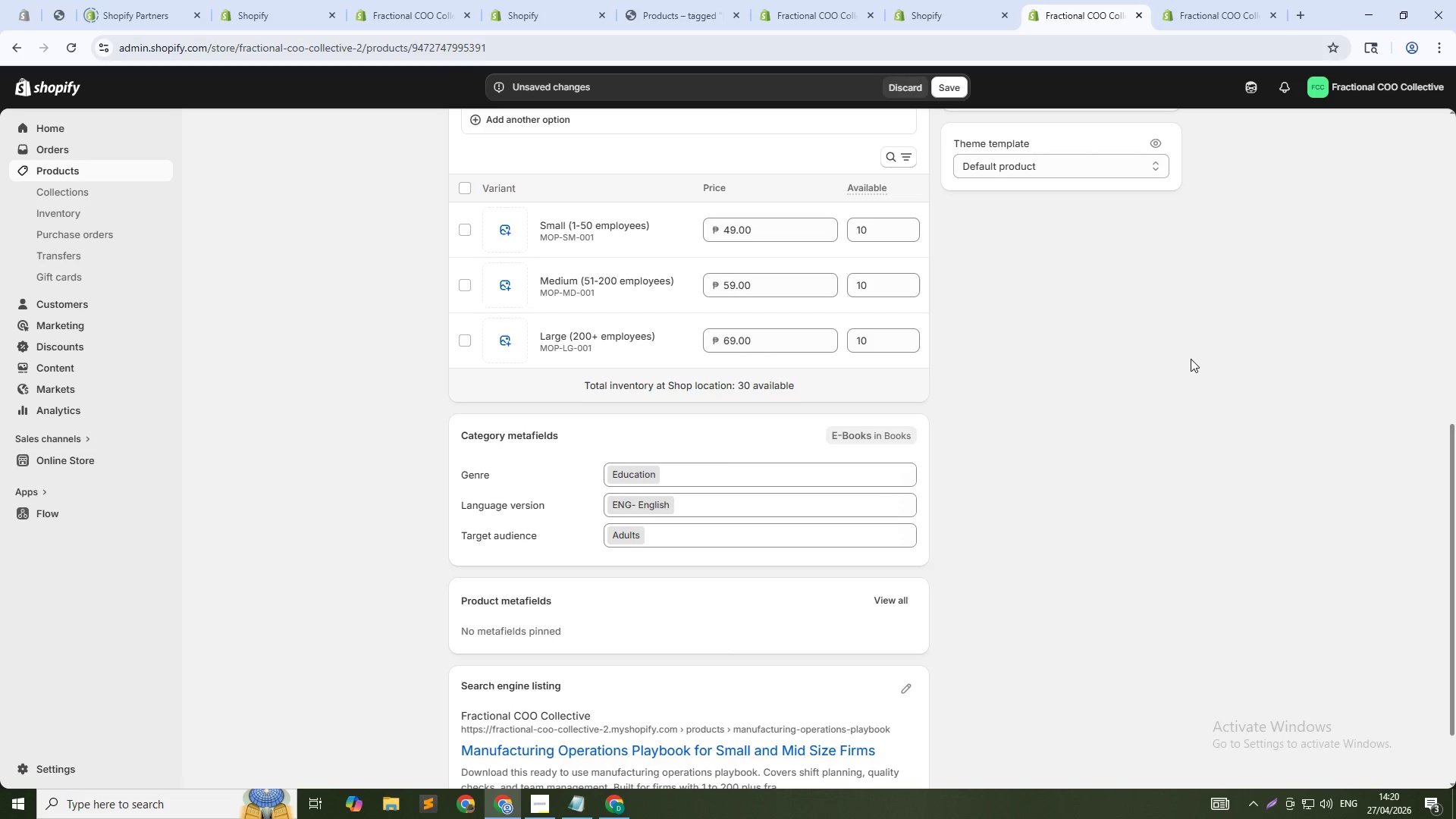 
scroll: coordinate [1049, 259], scroll_direction: up, amount: 4.0
 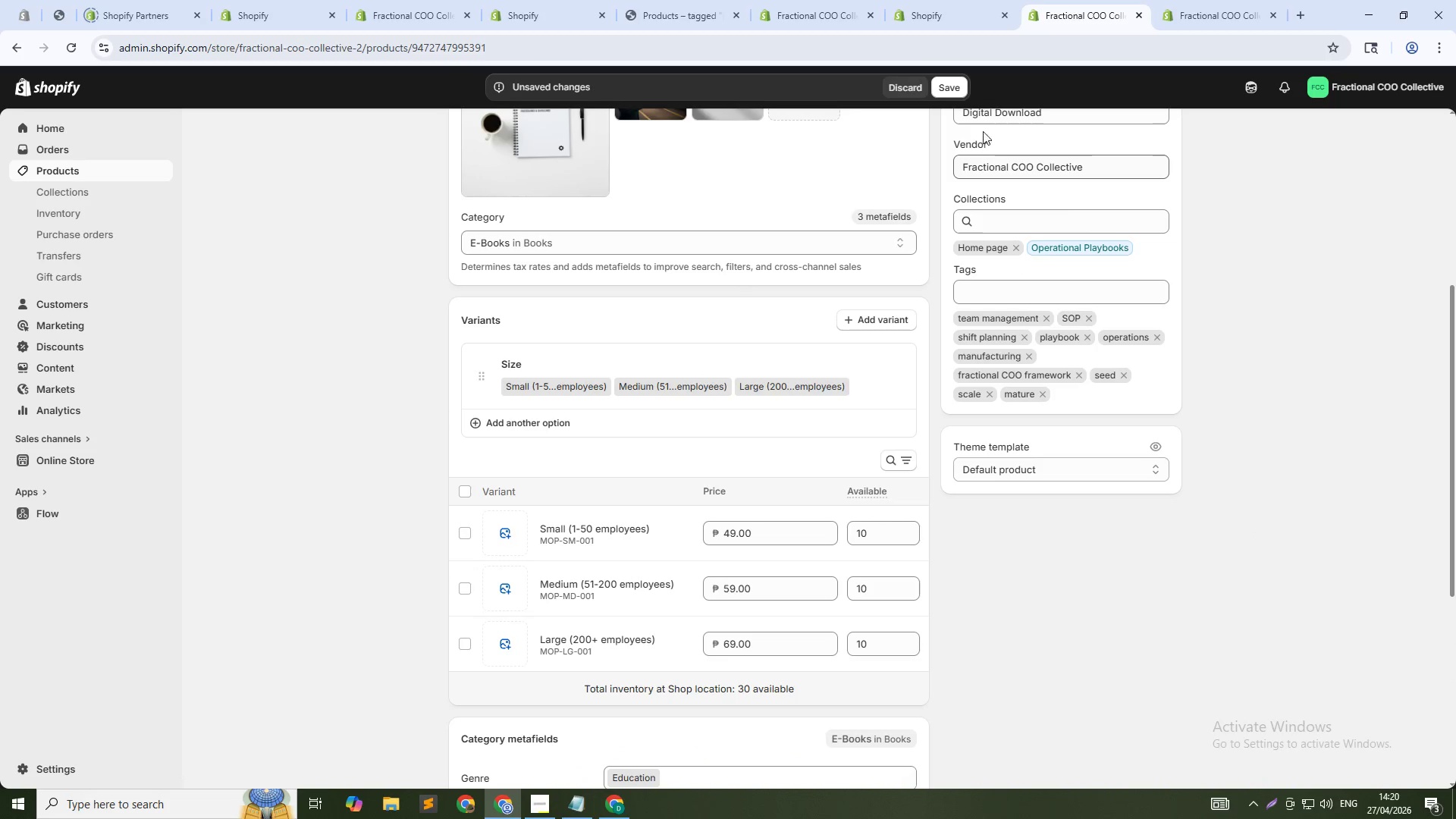 
left_click([950, 77])
 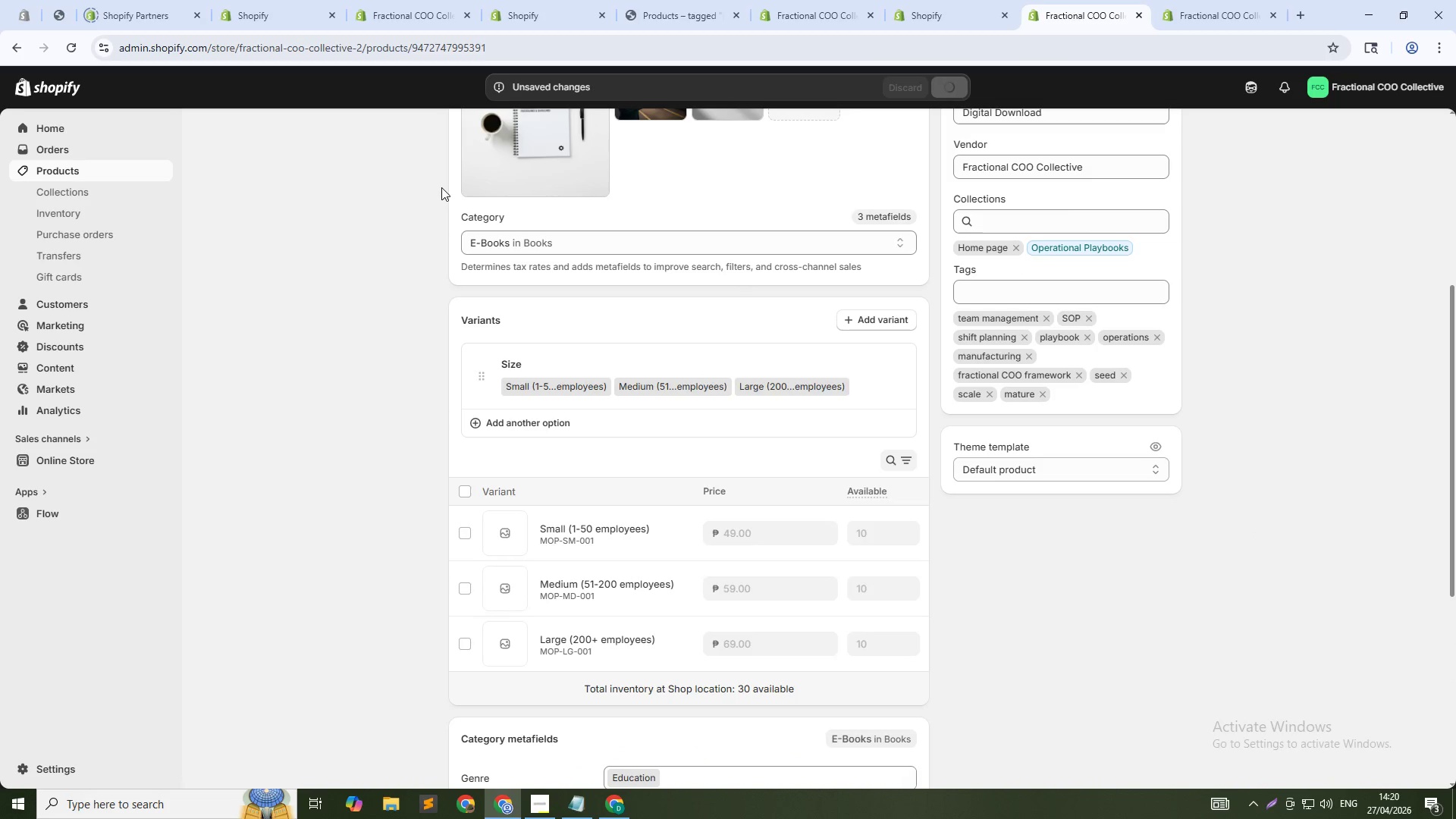 
wait(5.12)
 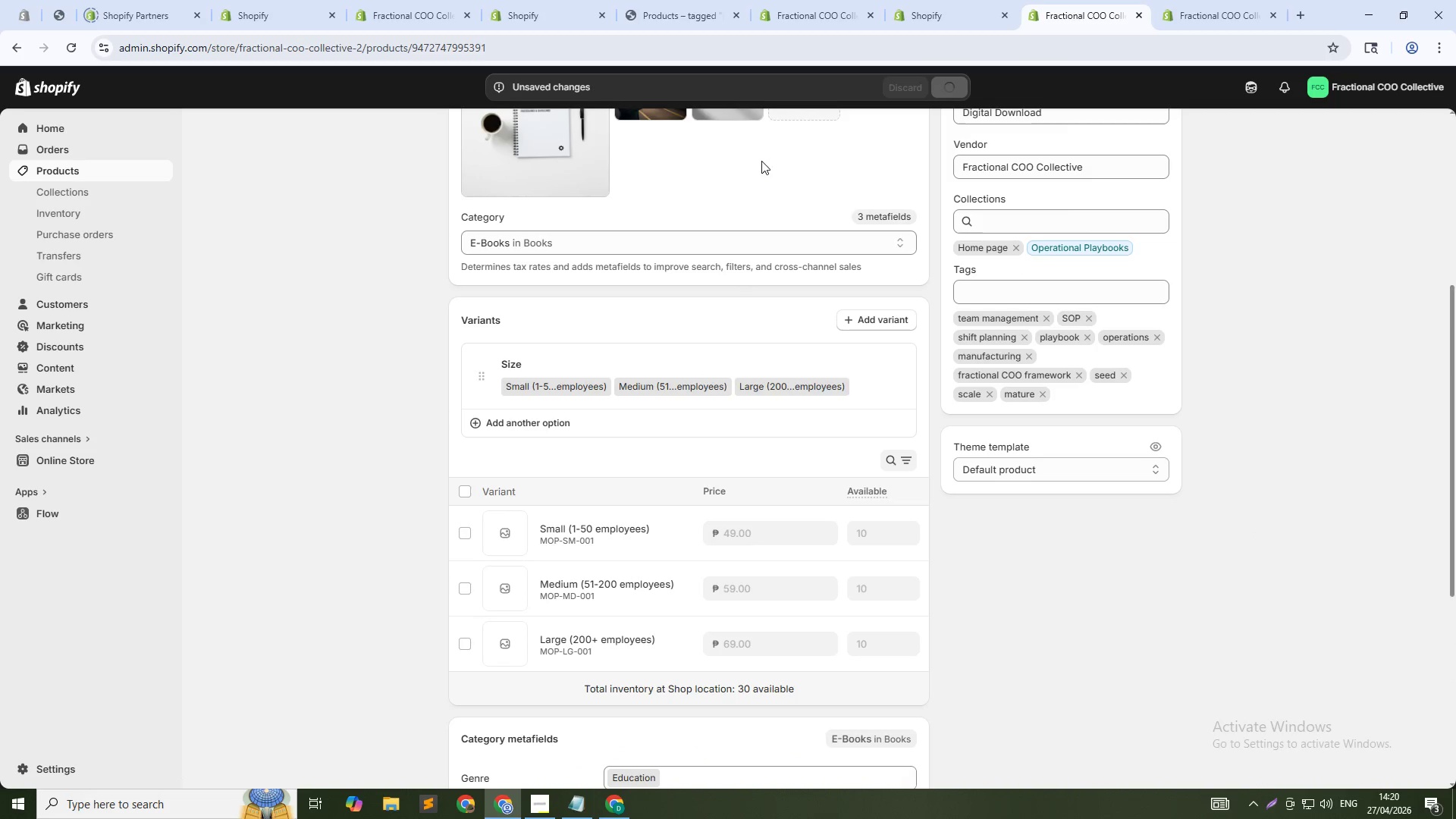 
scroll: coordinate [433, 196], scroll_direction: up, amount: 7.0
 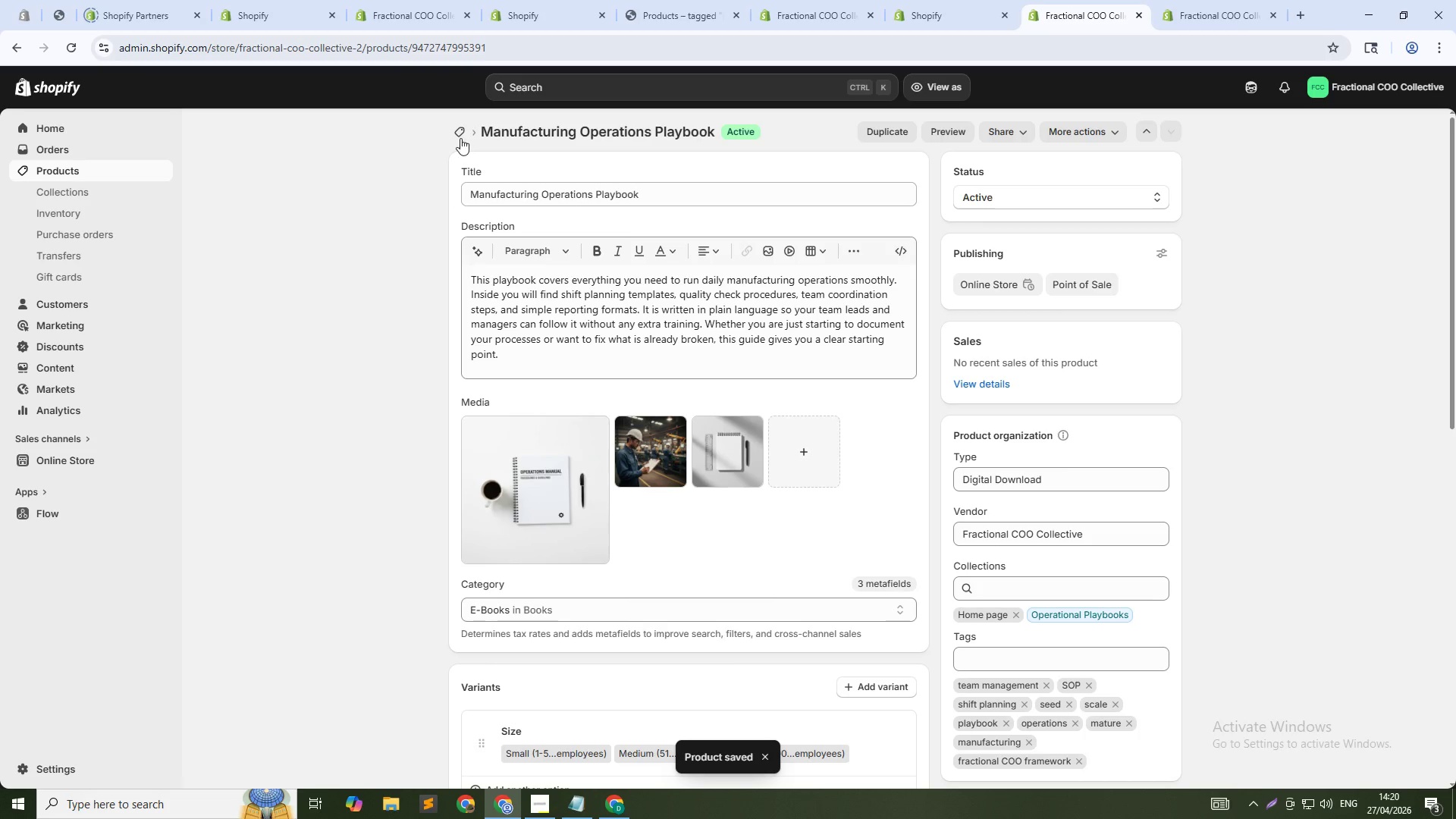 
left_click([458, 136])
 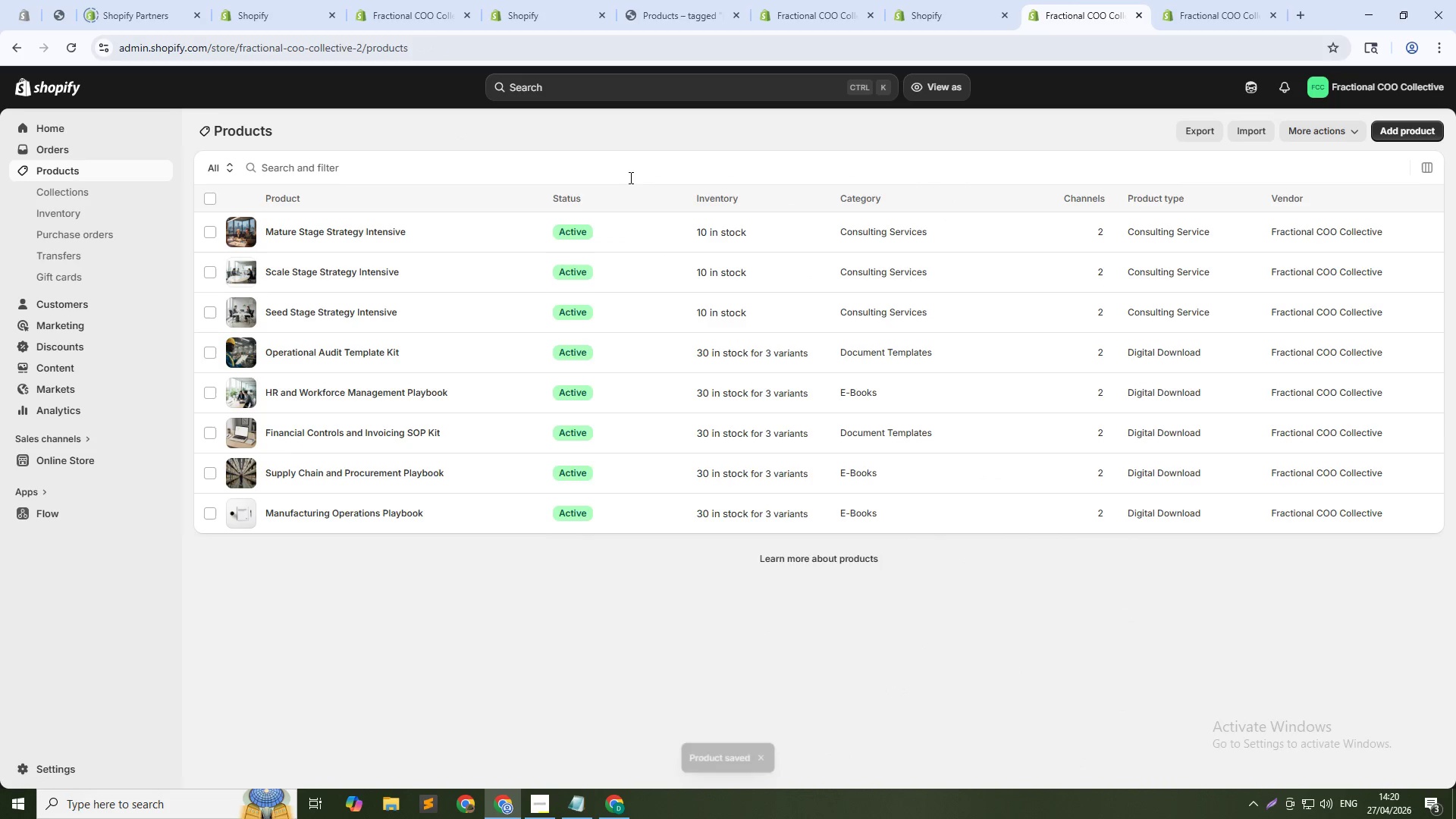 
left_click([353, 470])
 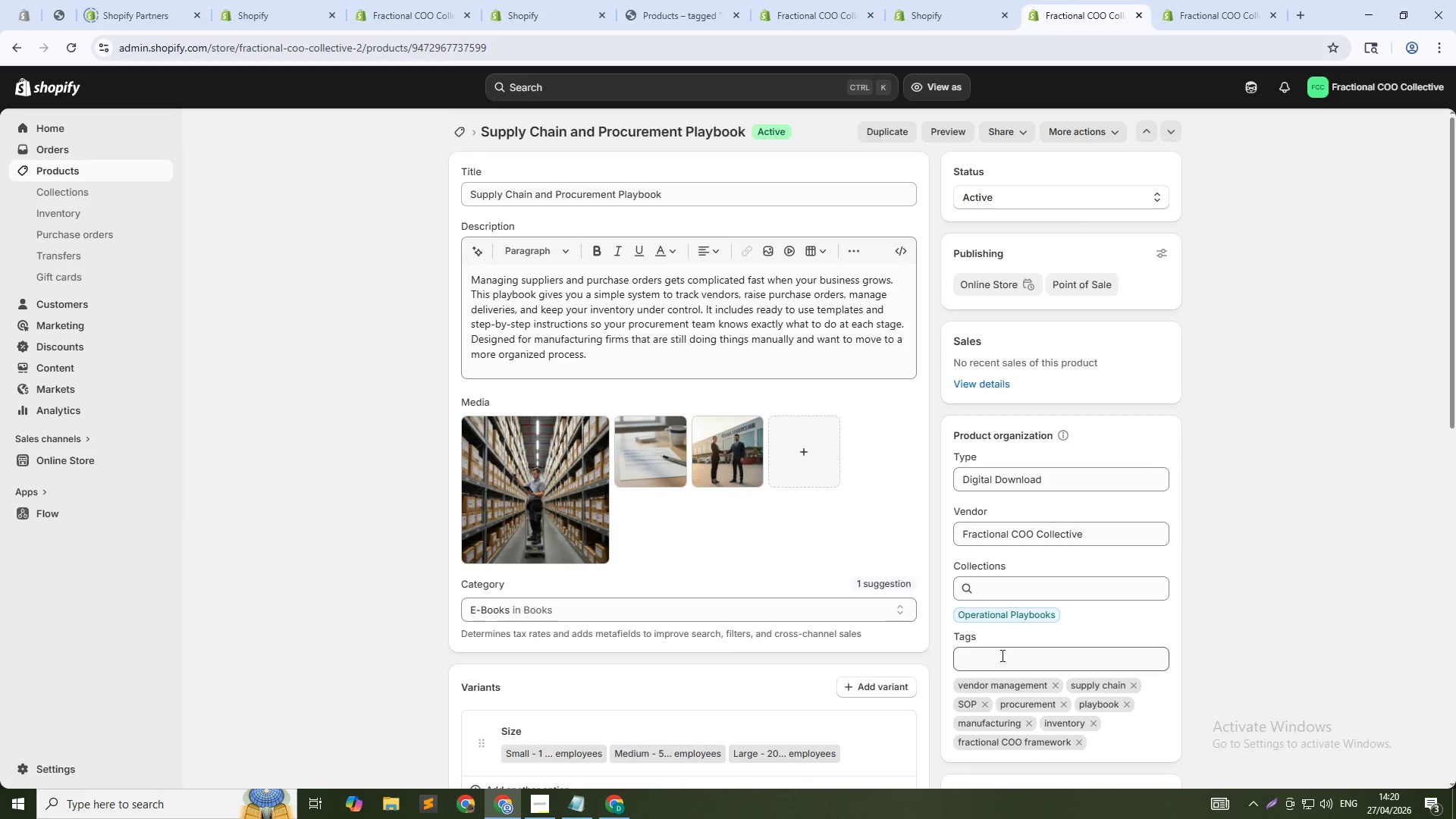 
wait(6.23)
 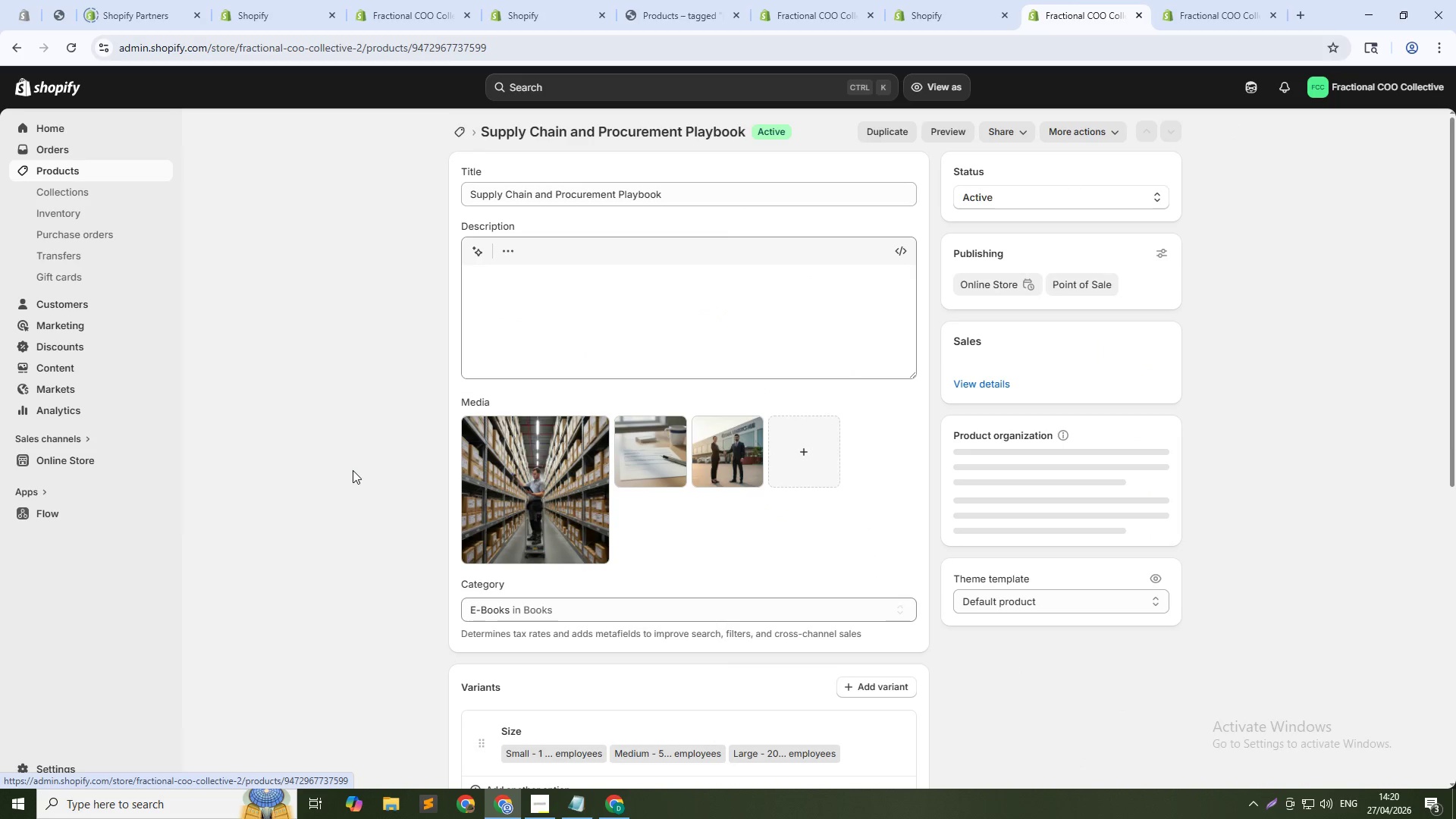 
key(S)
 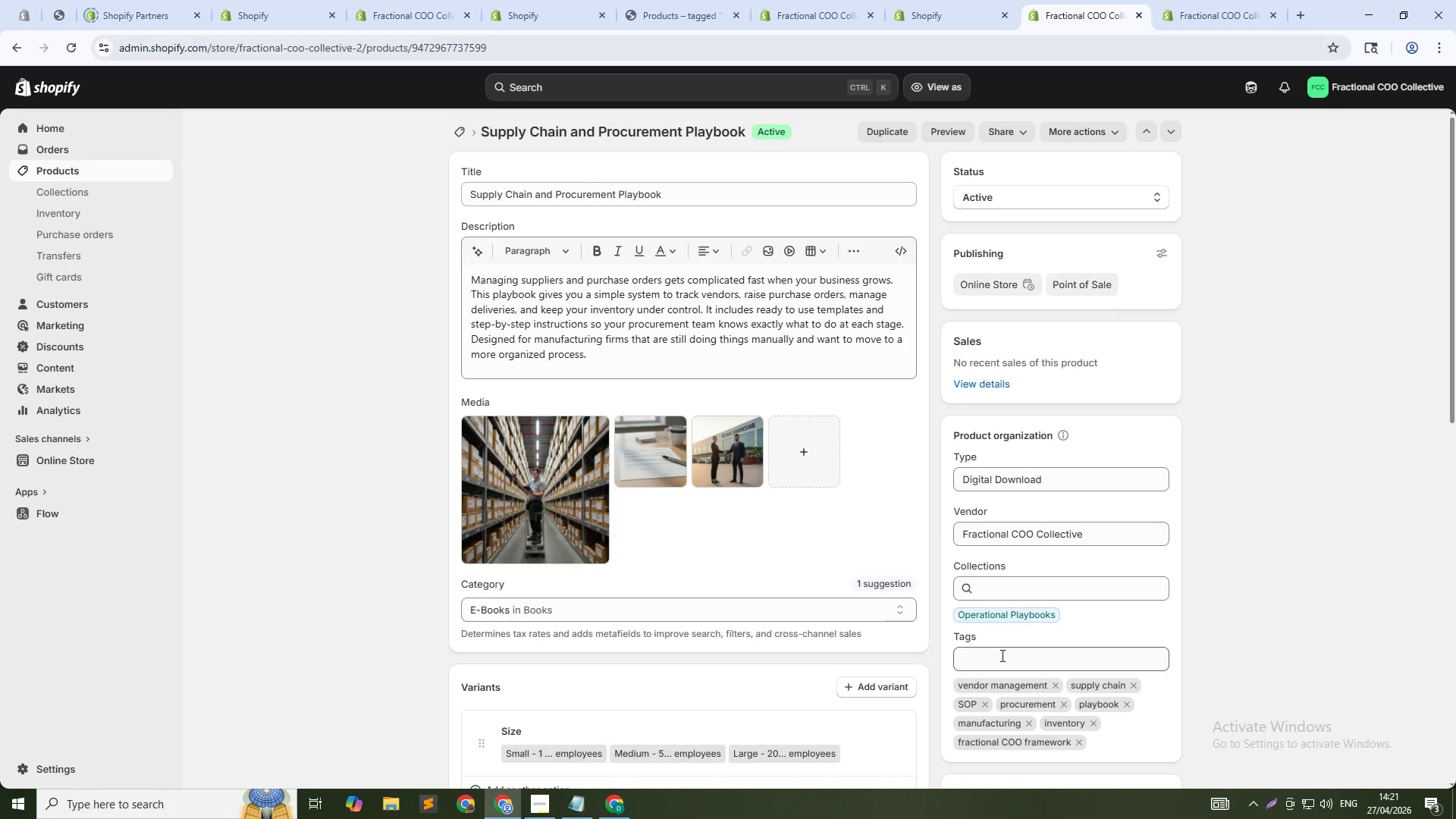 
left_click([1004, 662])
 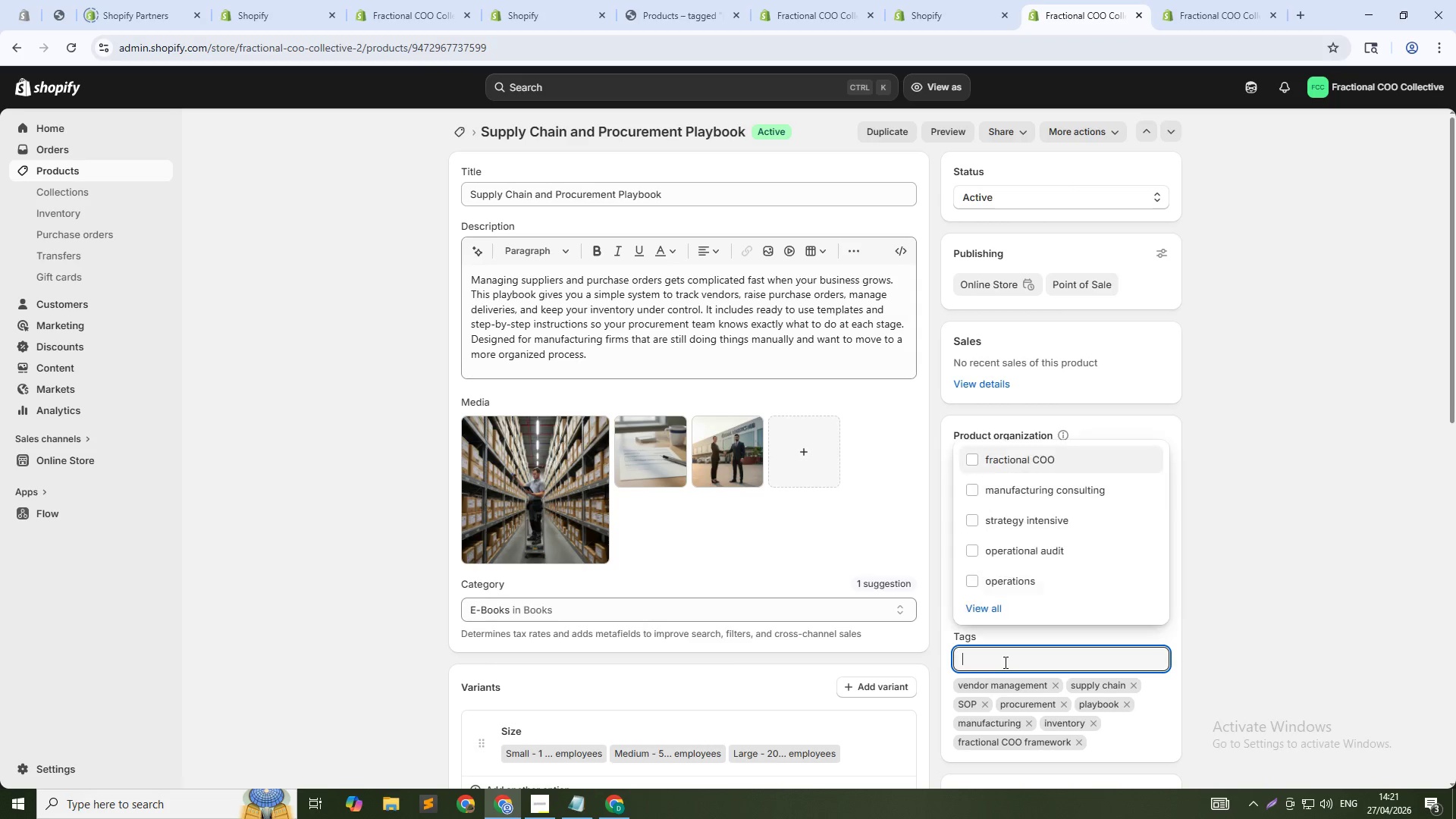 
key(S)
 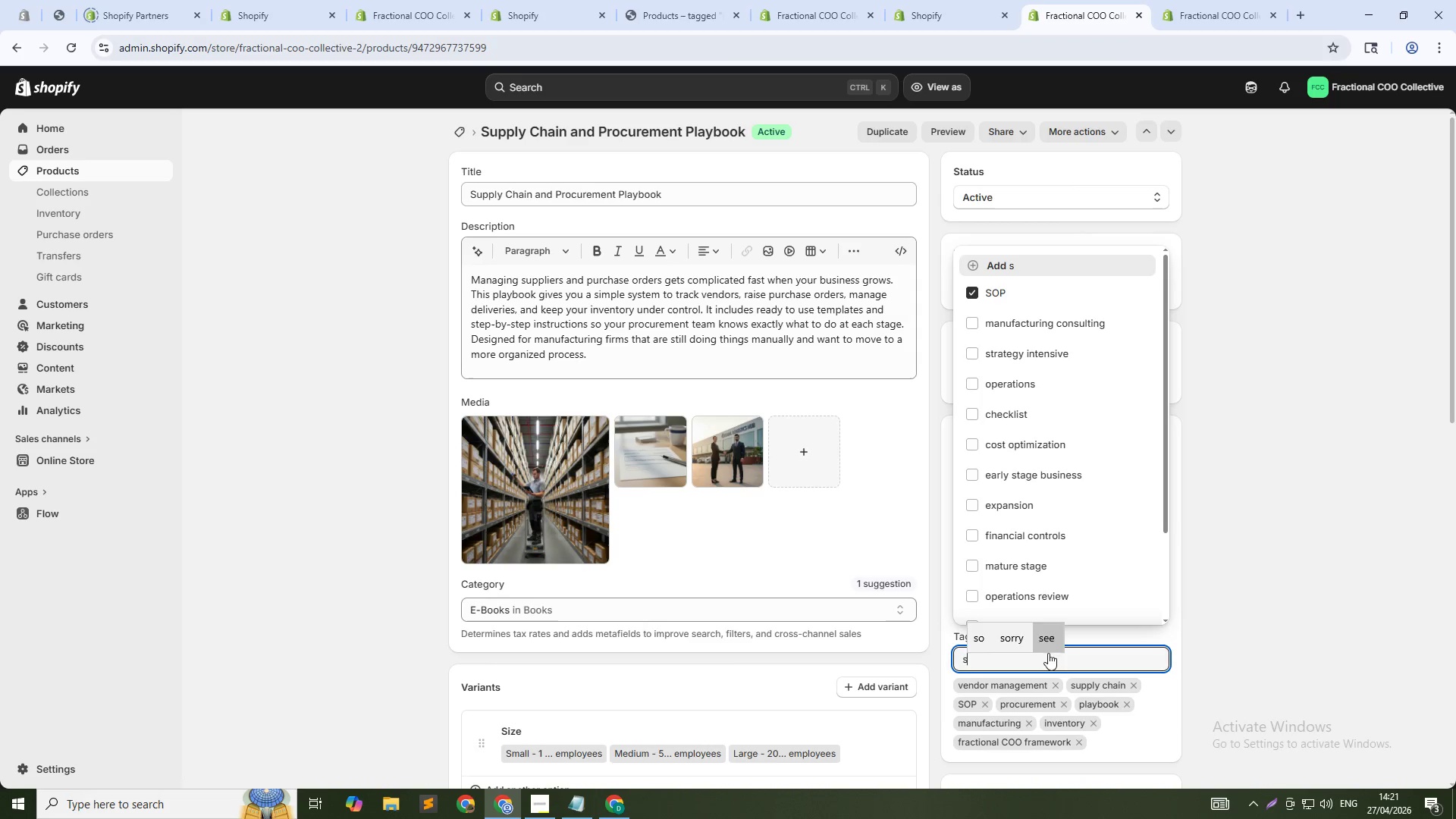 
scroll: coordinate [1080, 523], scroll_direction: down, amount: 7.0
 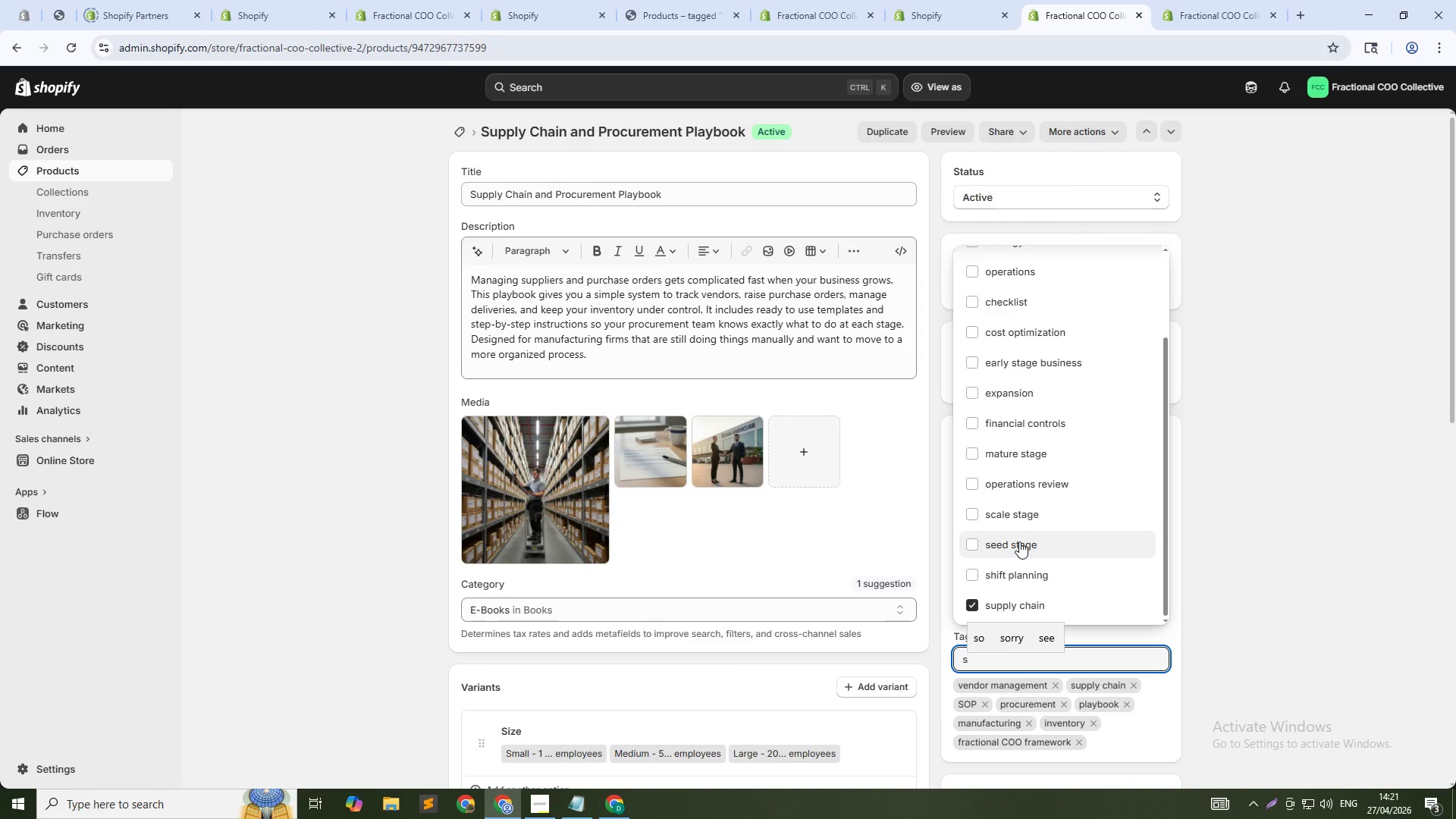 
type(eed)
key(NumpadEnter)
type(scale)
key(NumpadEnter)
type(sta)
key(Backspace)
key(Backspace)
key(Backspace)
type(mature)
 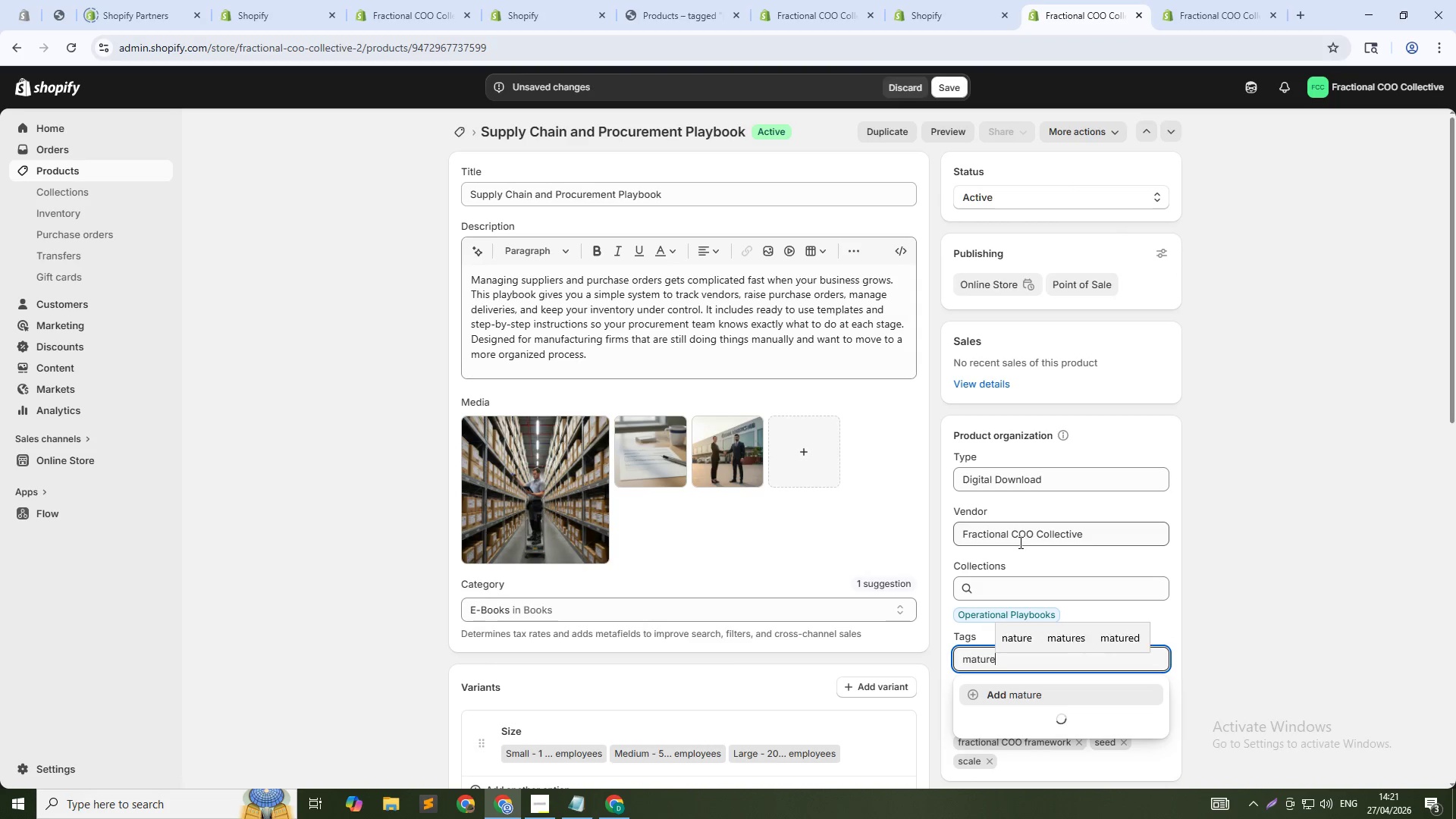 
key(Enter)
 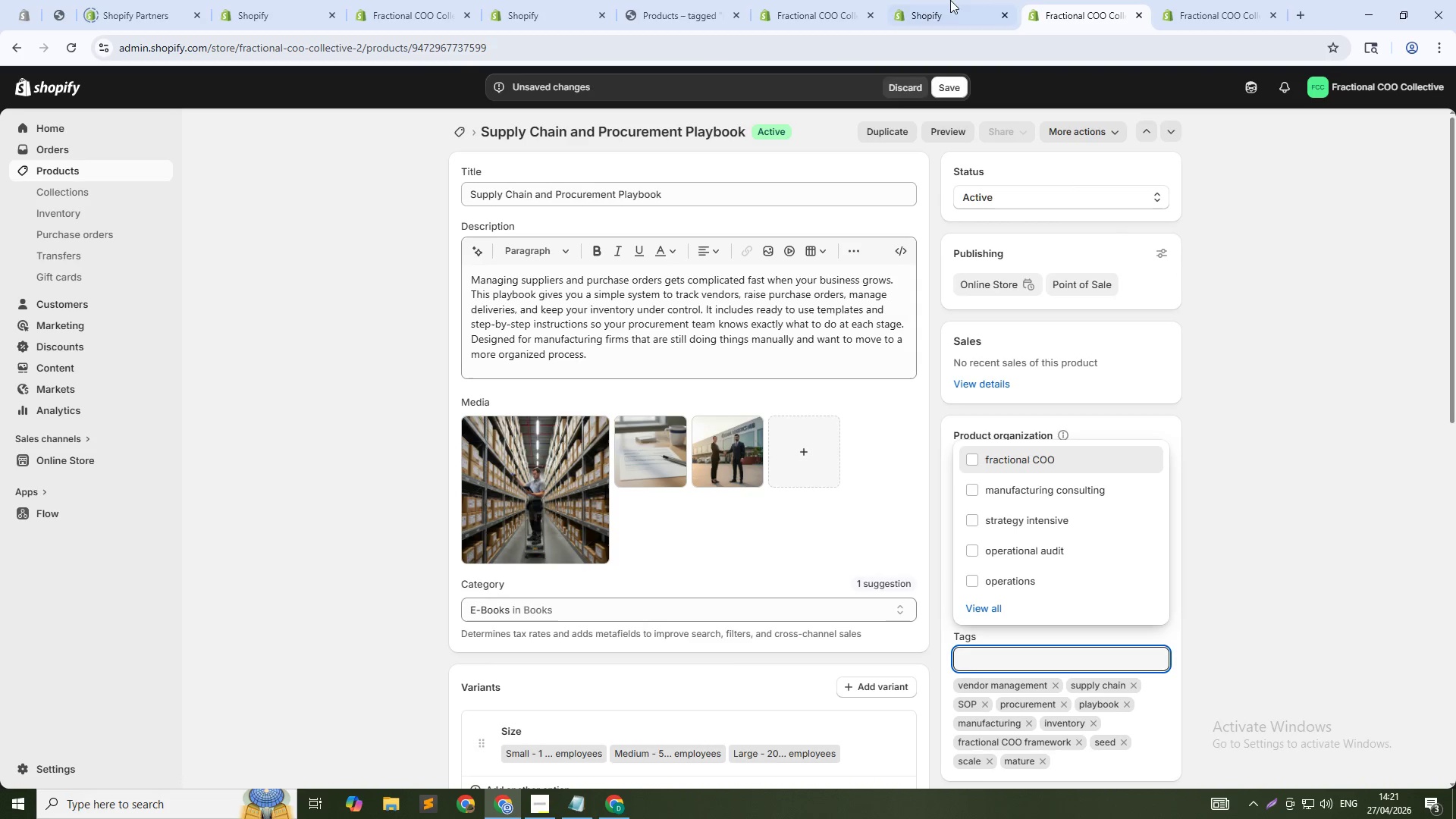 
left_click([947, 88])
 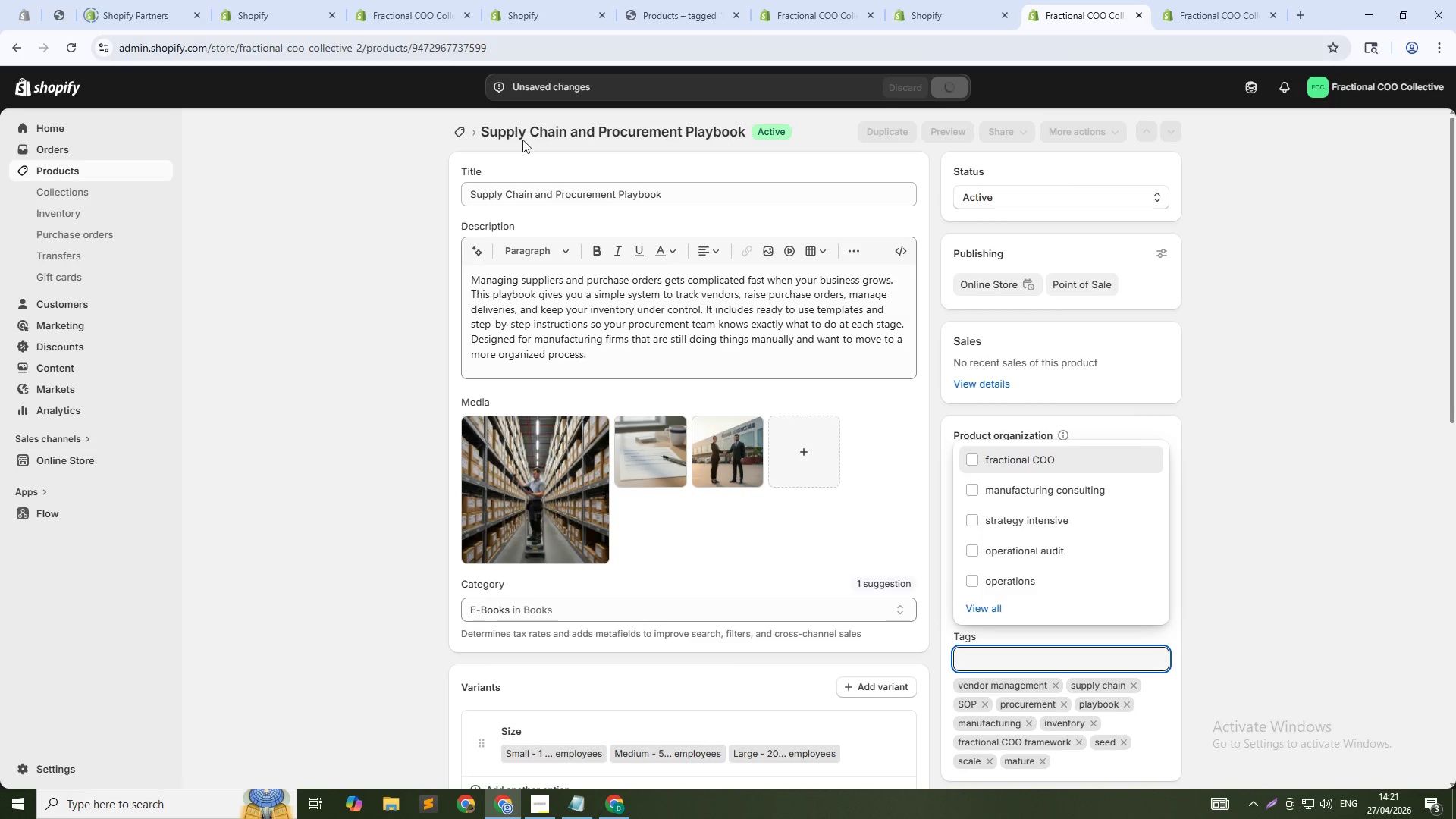 
wait(8.14)
 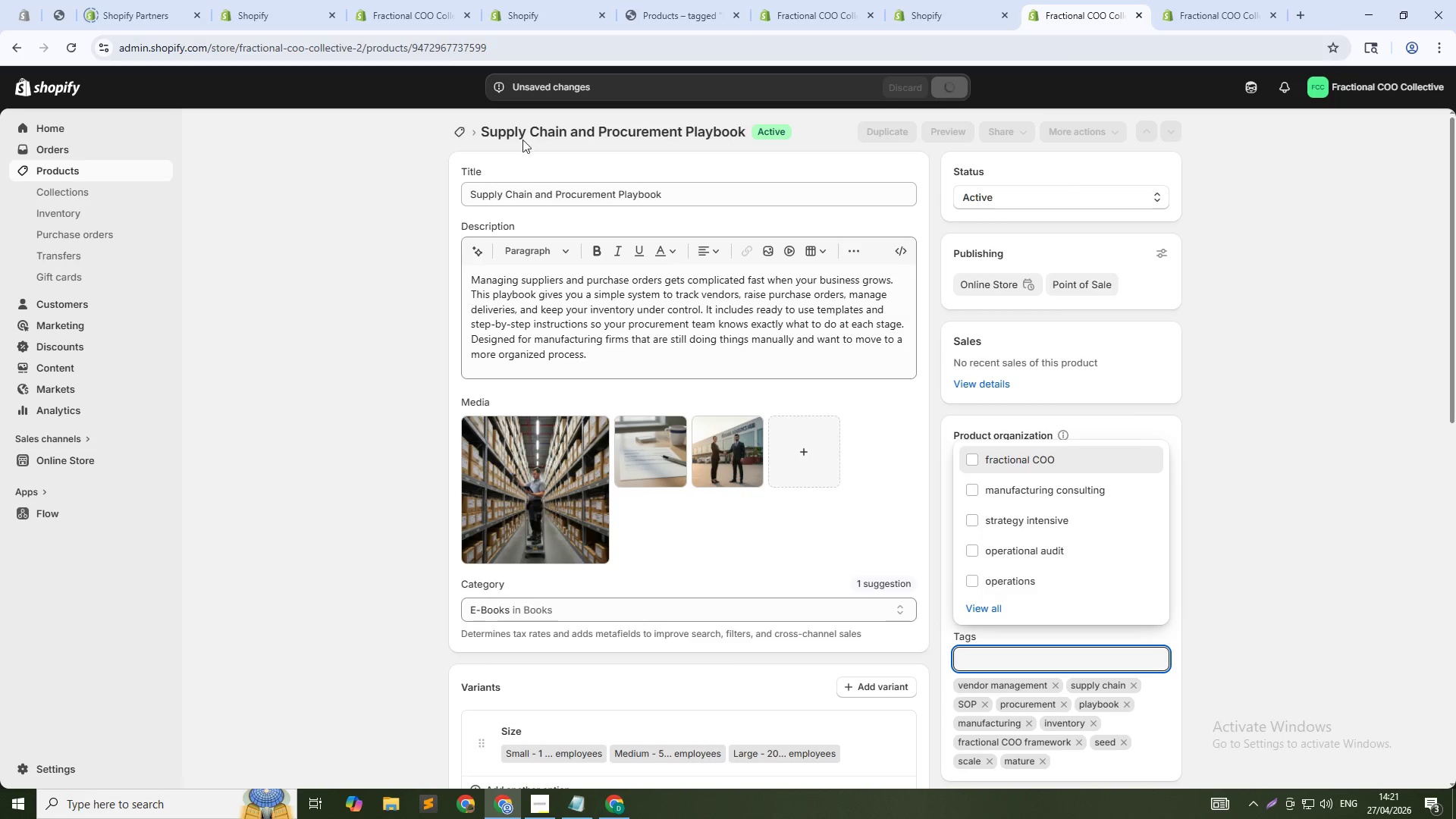 
left_click([461, 134])
 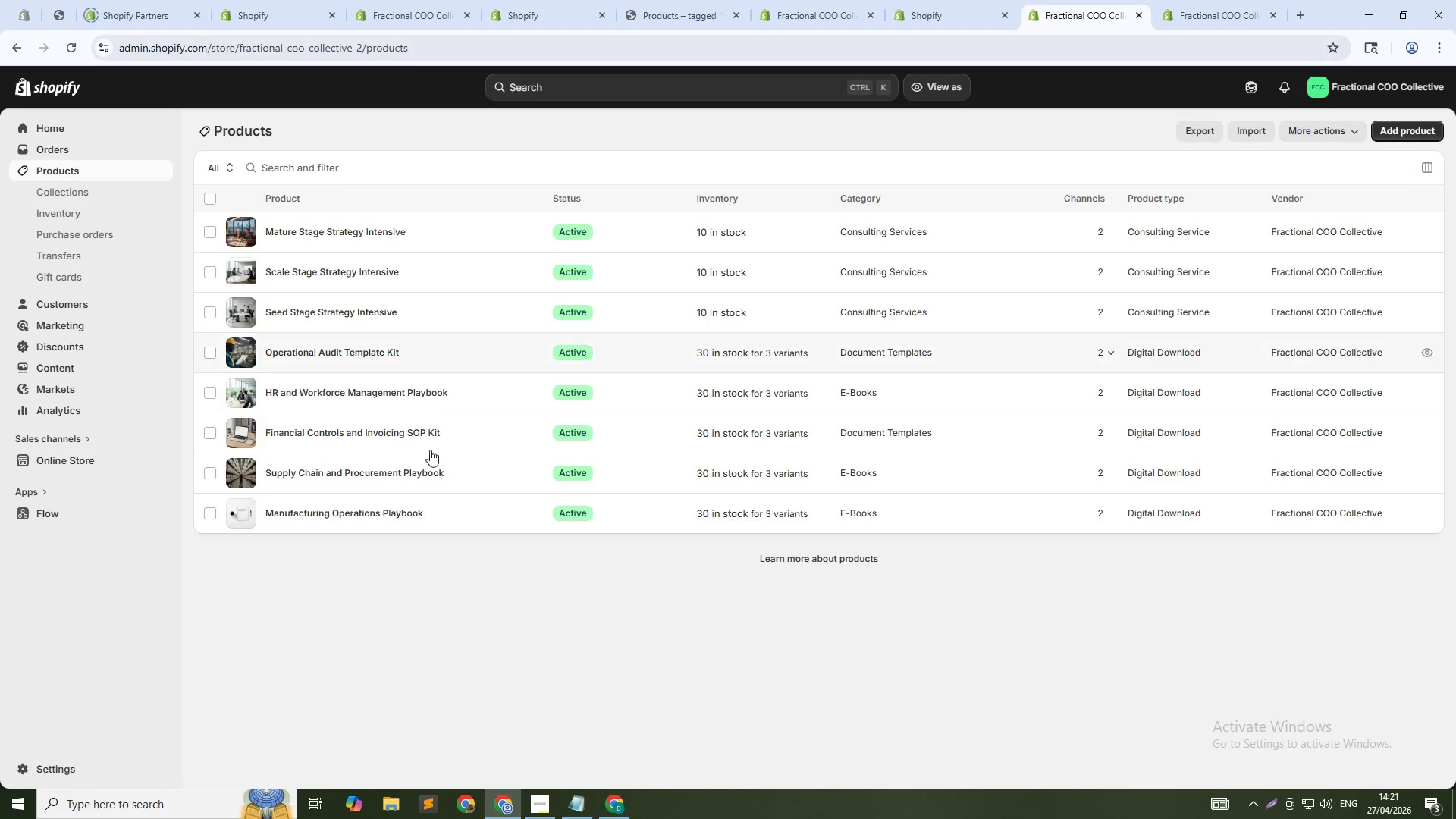 
left_click([399, 435])
 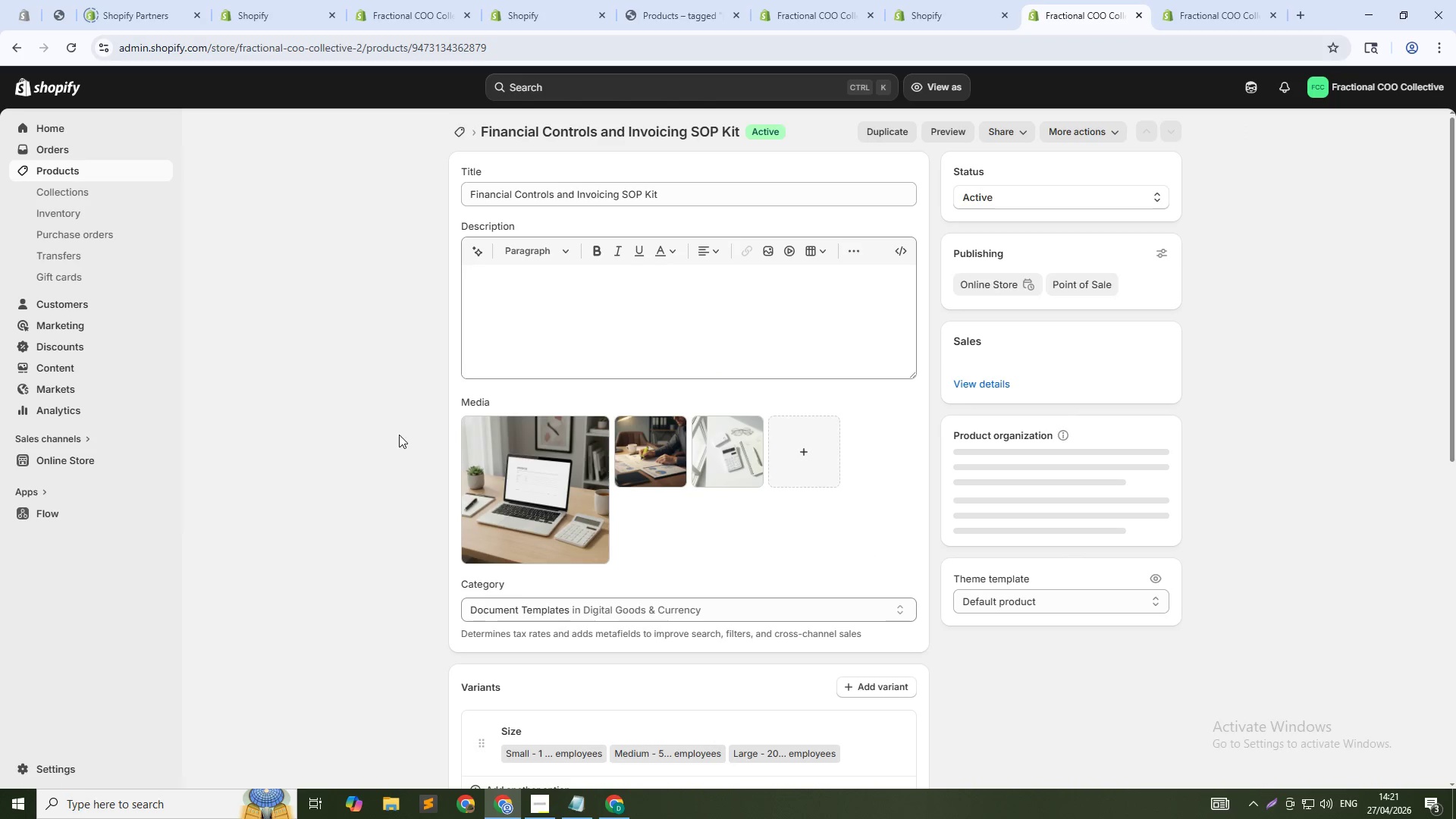 
mouse_move([682, 430])
 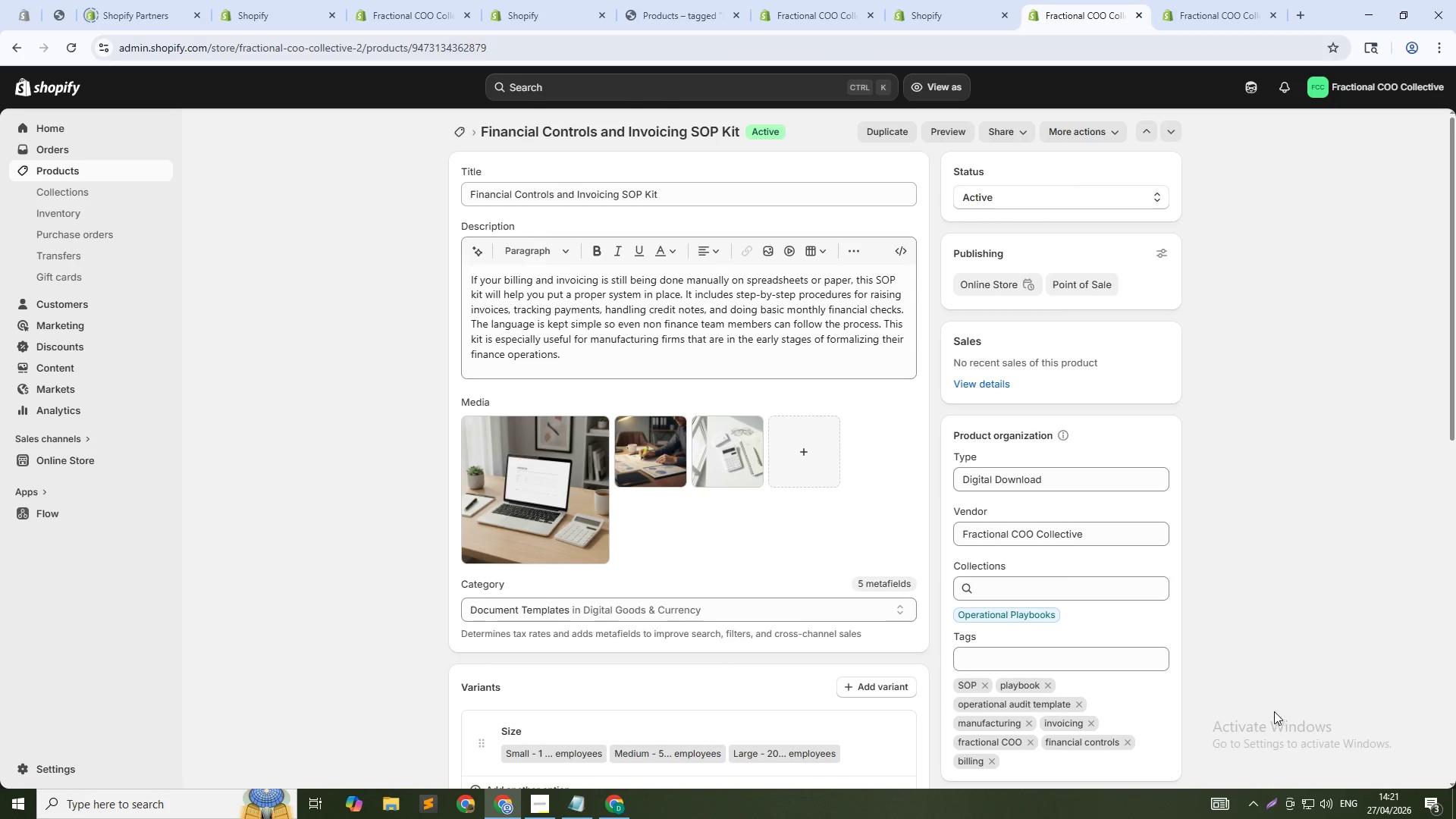 
left_click([1093, 659])
 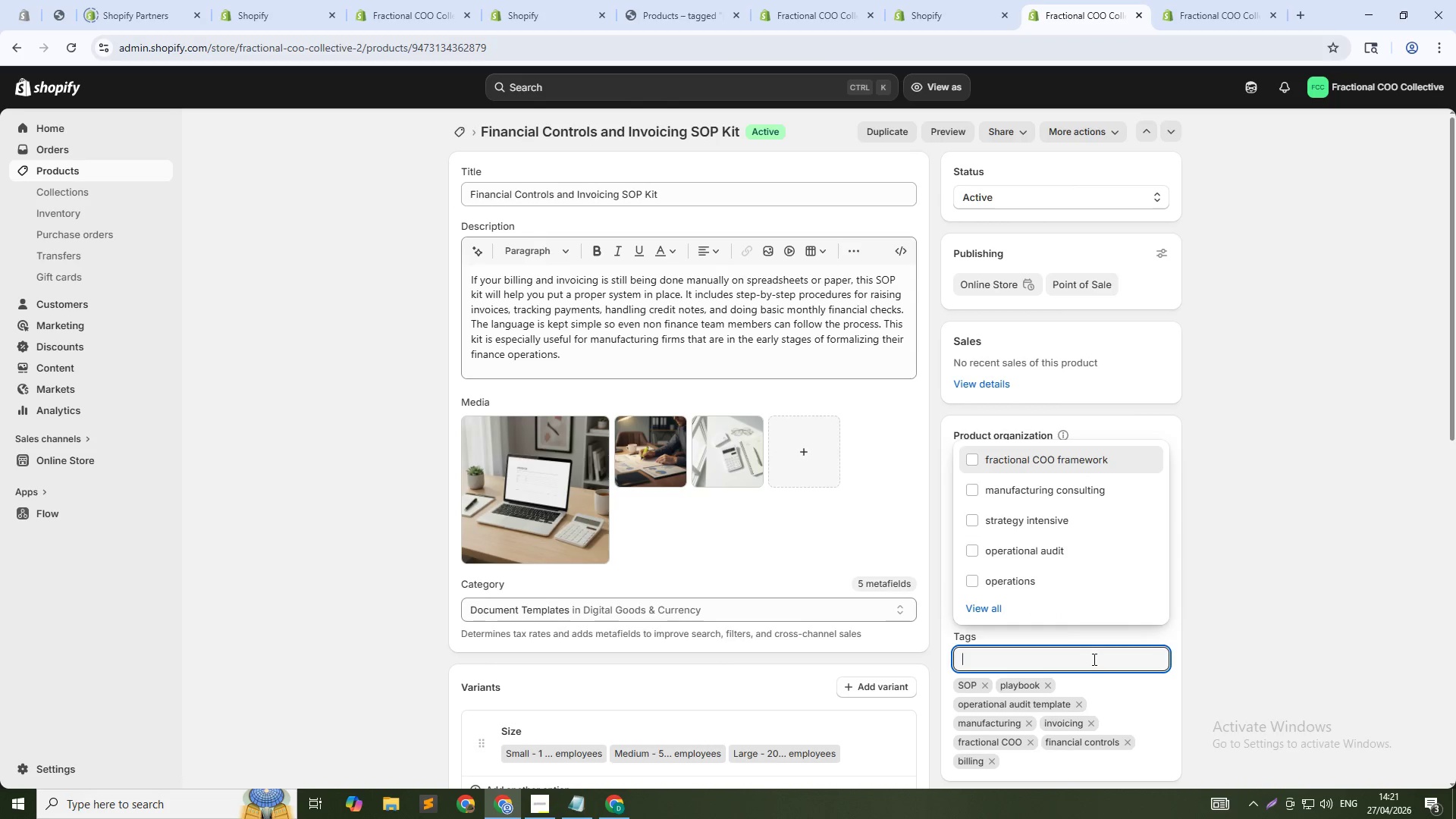 
type(sed)
 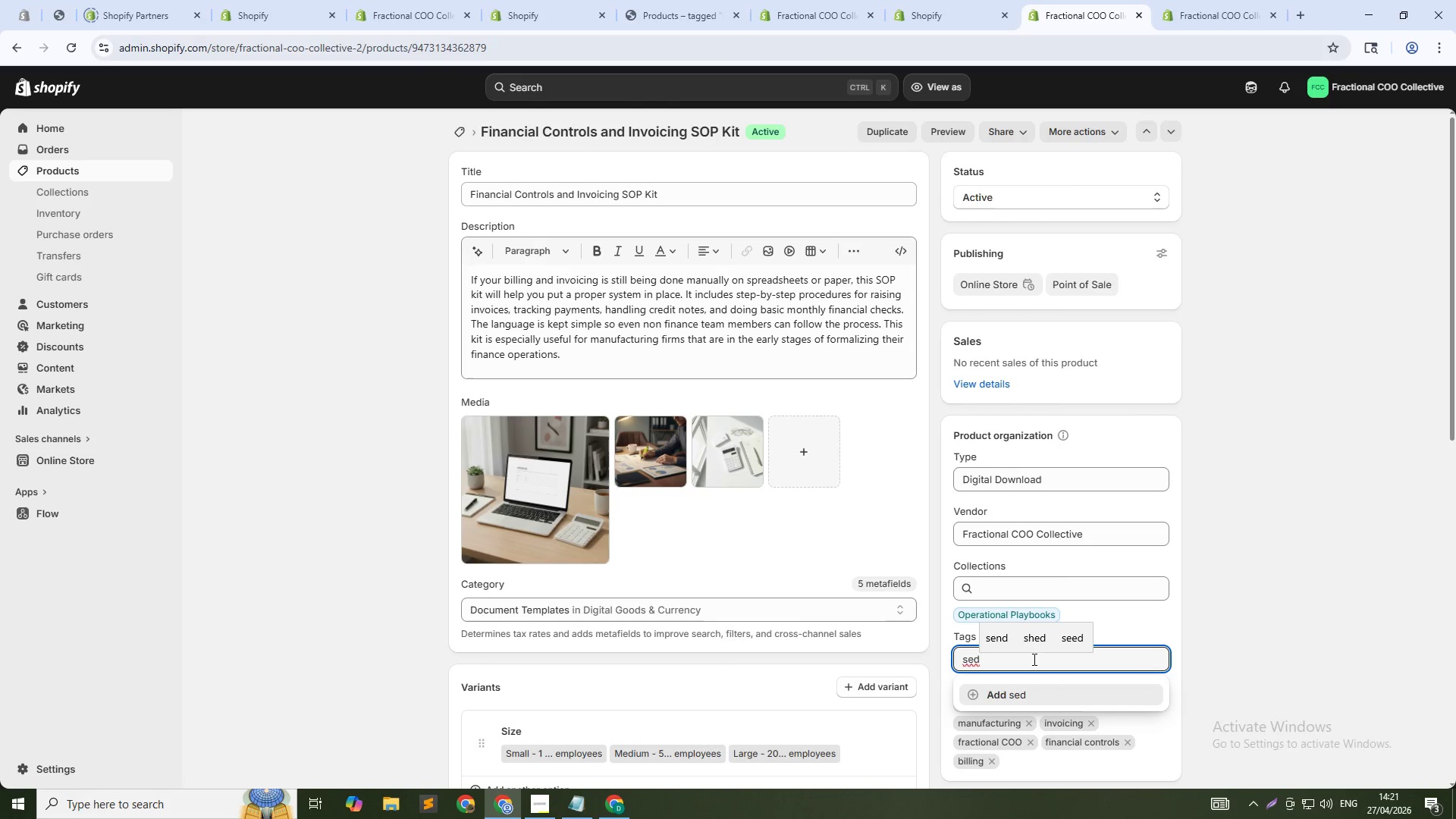 
key(Backspace)
type(ed)
 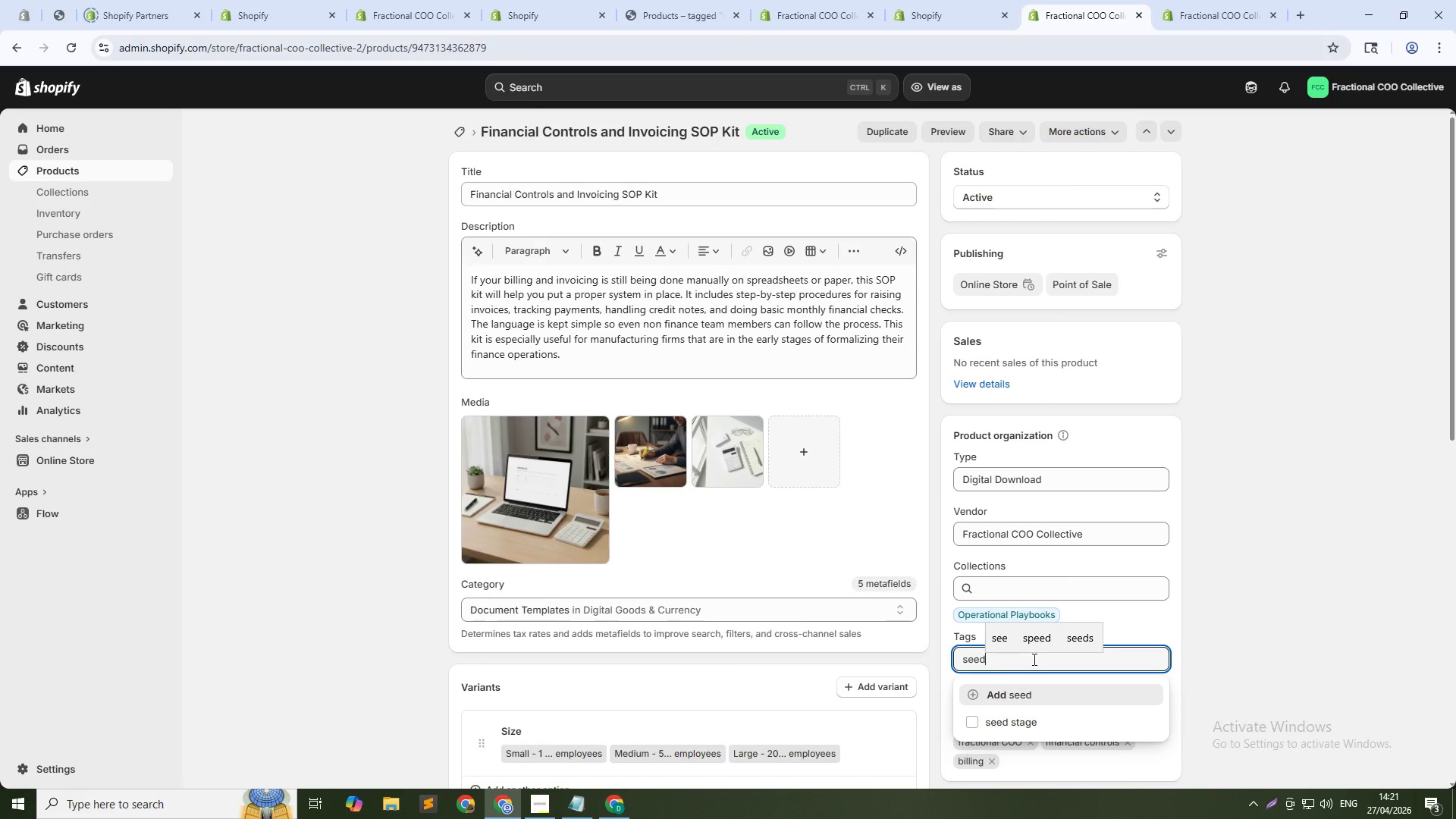 
key(NumpadEnter)
type(scale)
key(NumpadEnter)
 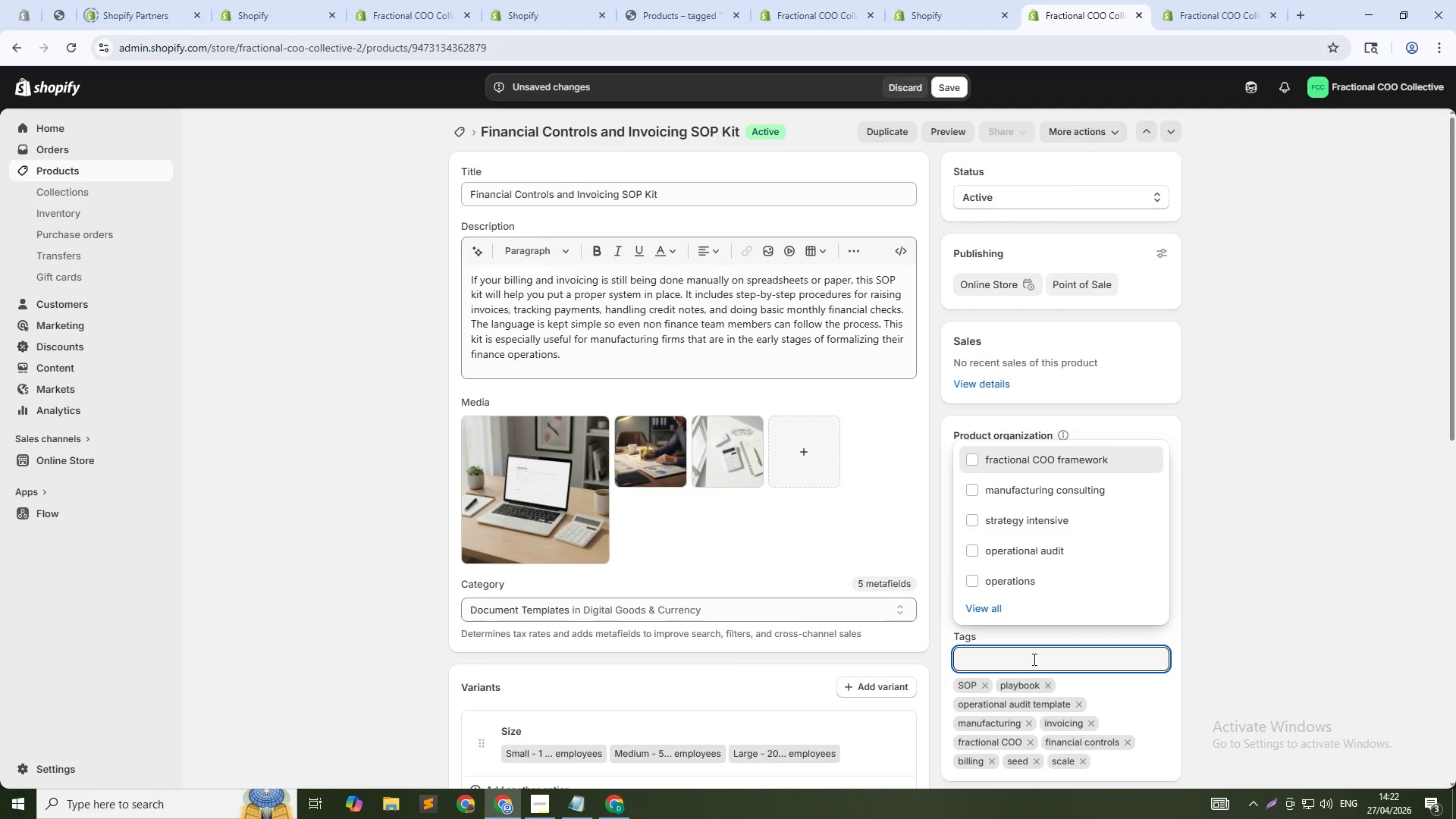 
wait(17.42)
 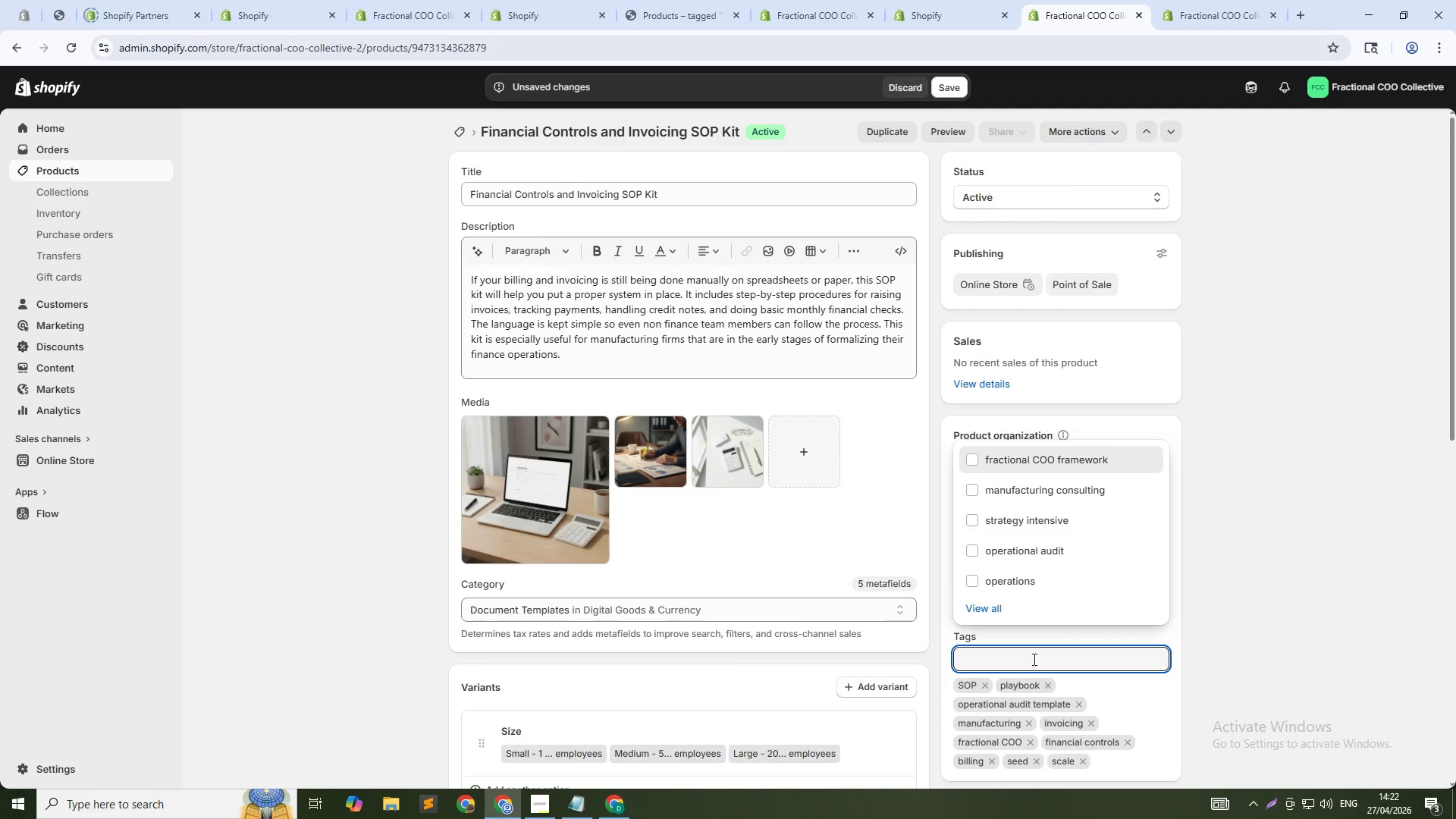 
left_click([937, 90])
 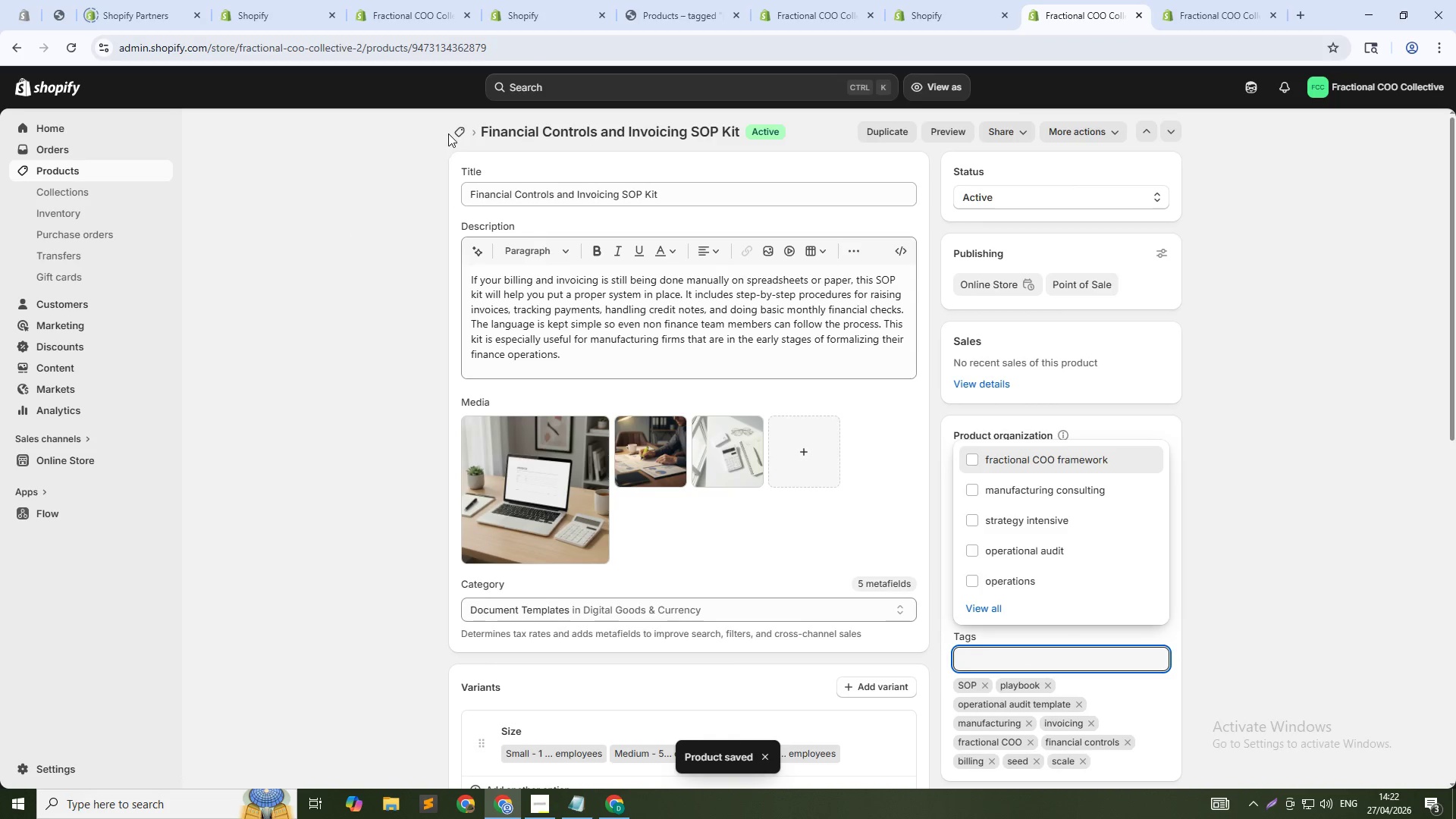 
wait(6.89)
 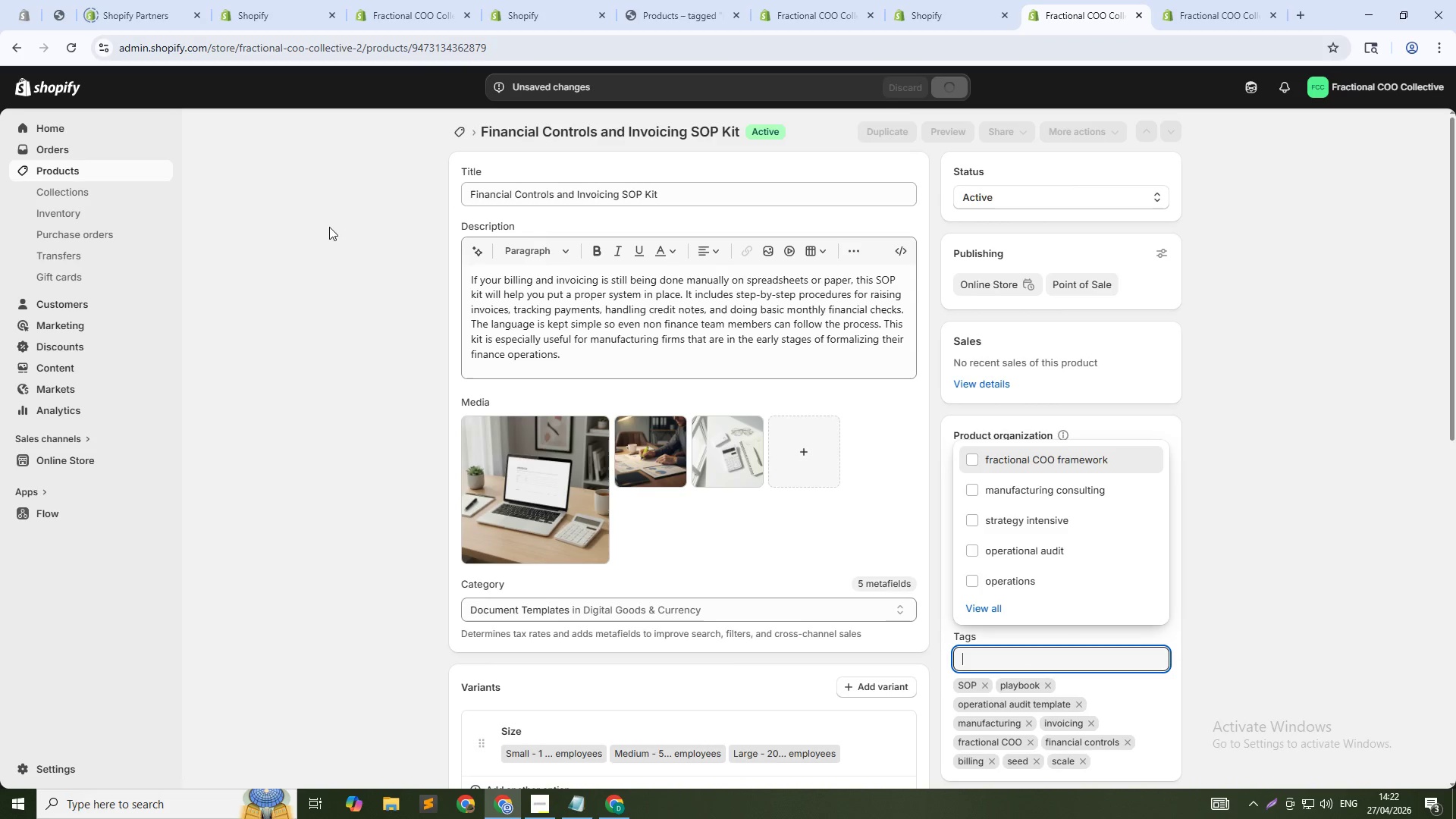 
left_click([465, 133])
 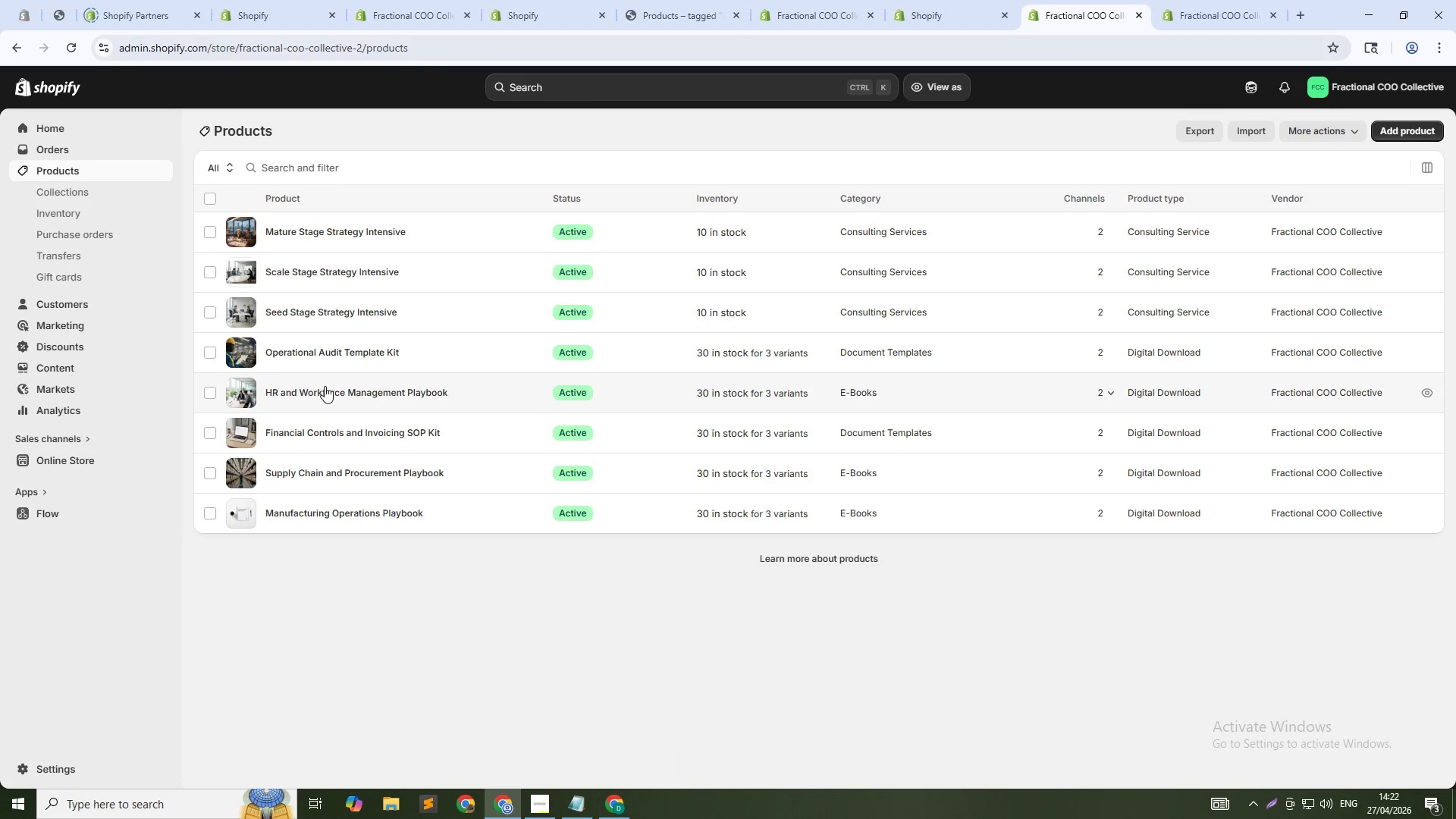 
left_click([325, 386])
 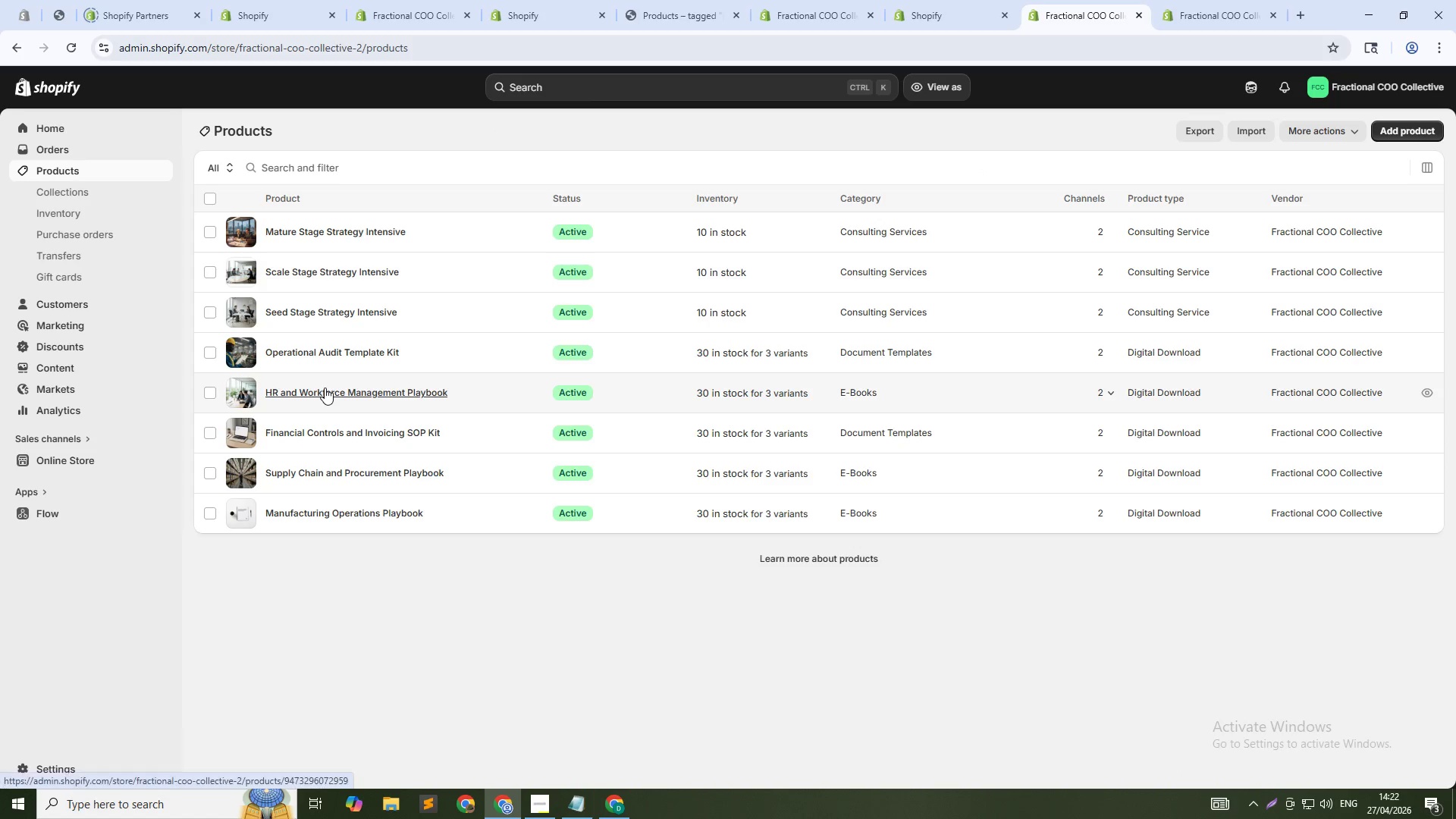 
left_click([325, 388])
 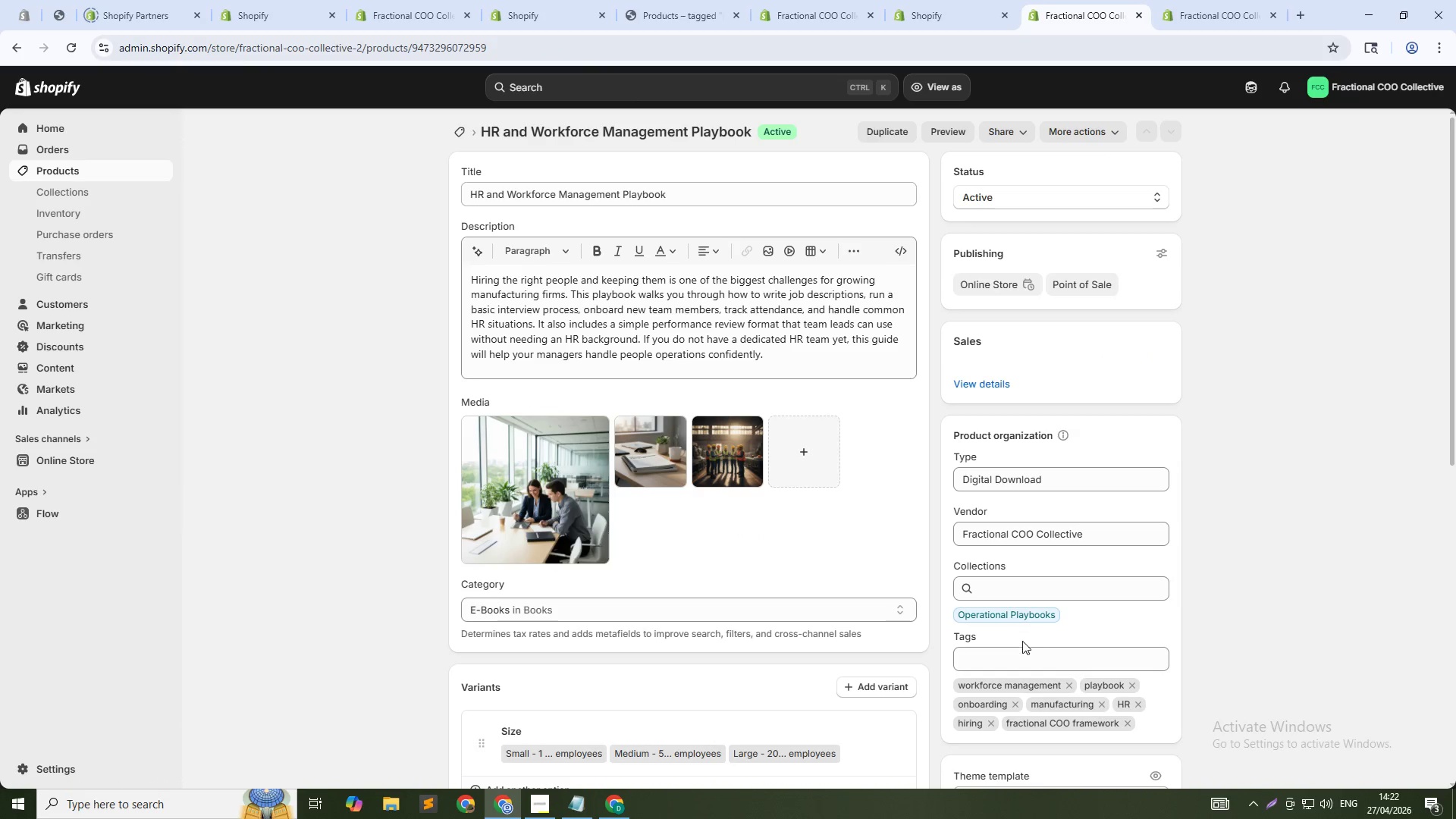 
wait(5.55)
 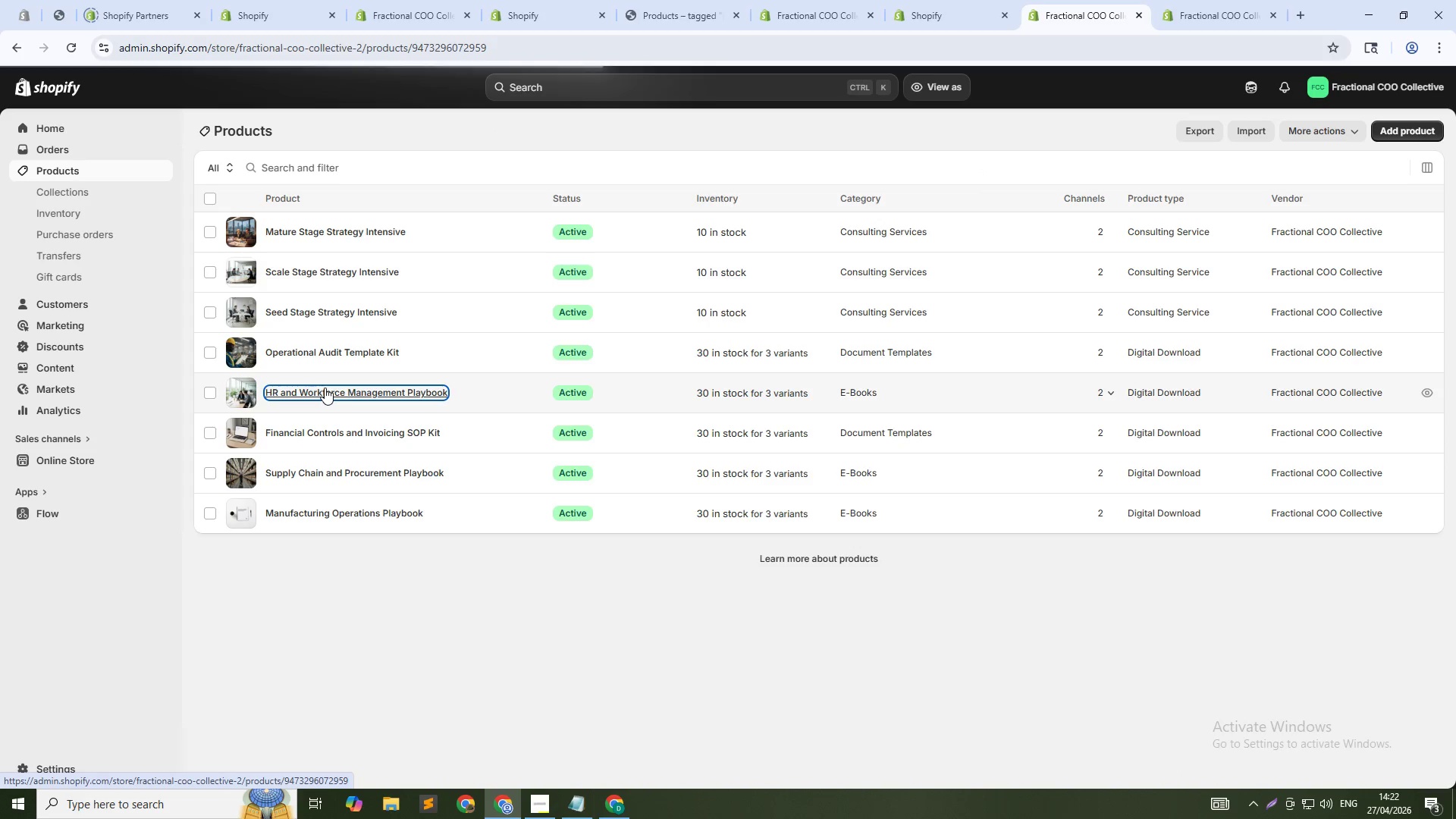 
left_click([1020, 651])
 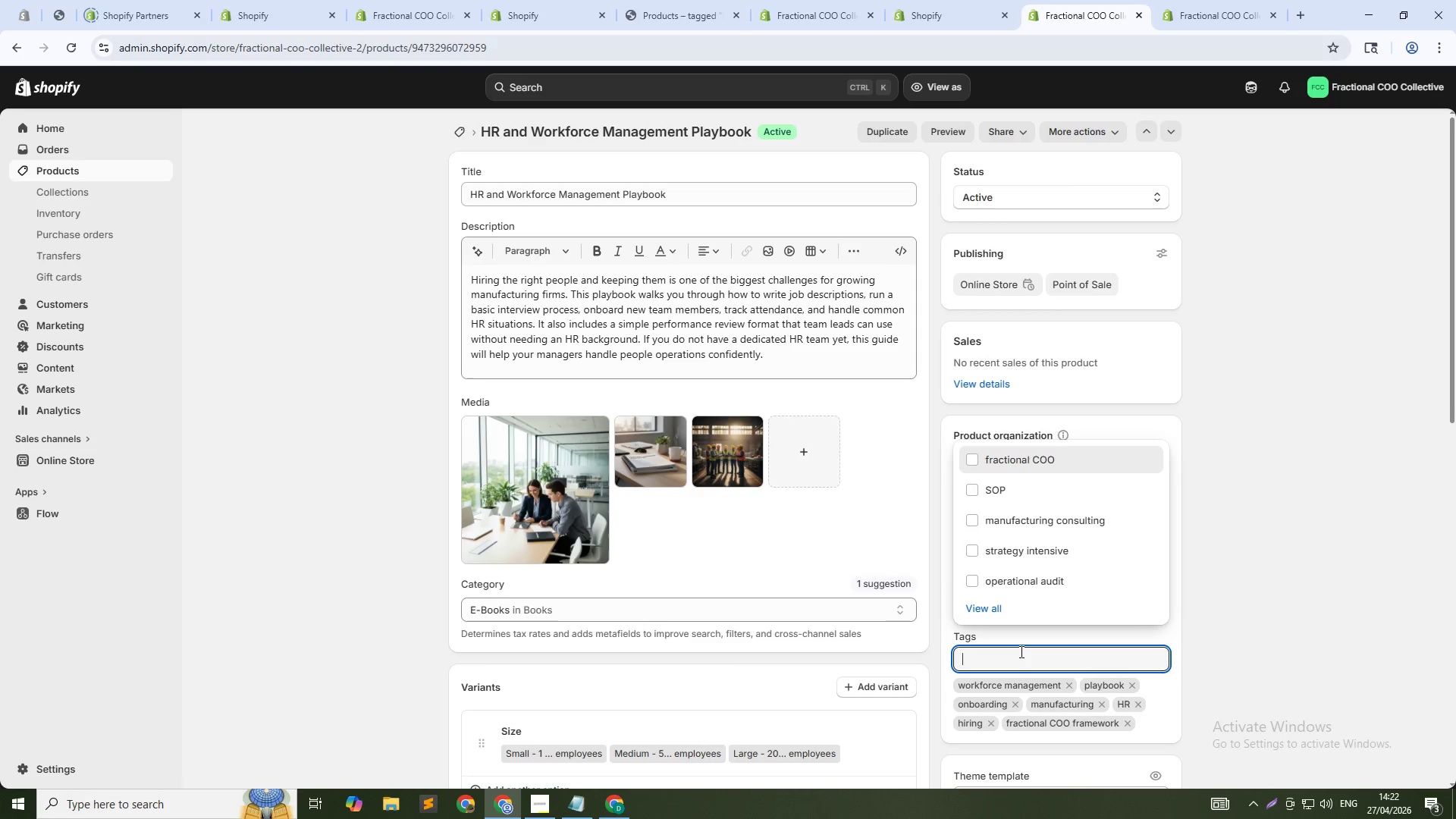 
type(seed)
key(NumpadEnter)
type(scale)
key(NumpadEnter)
 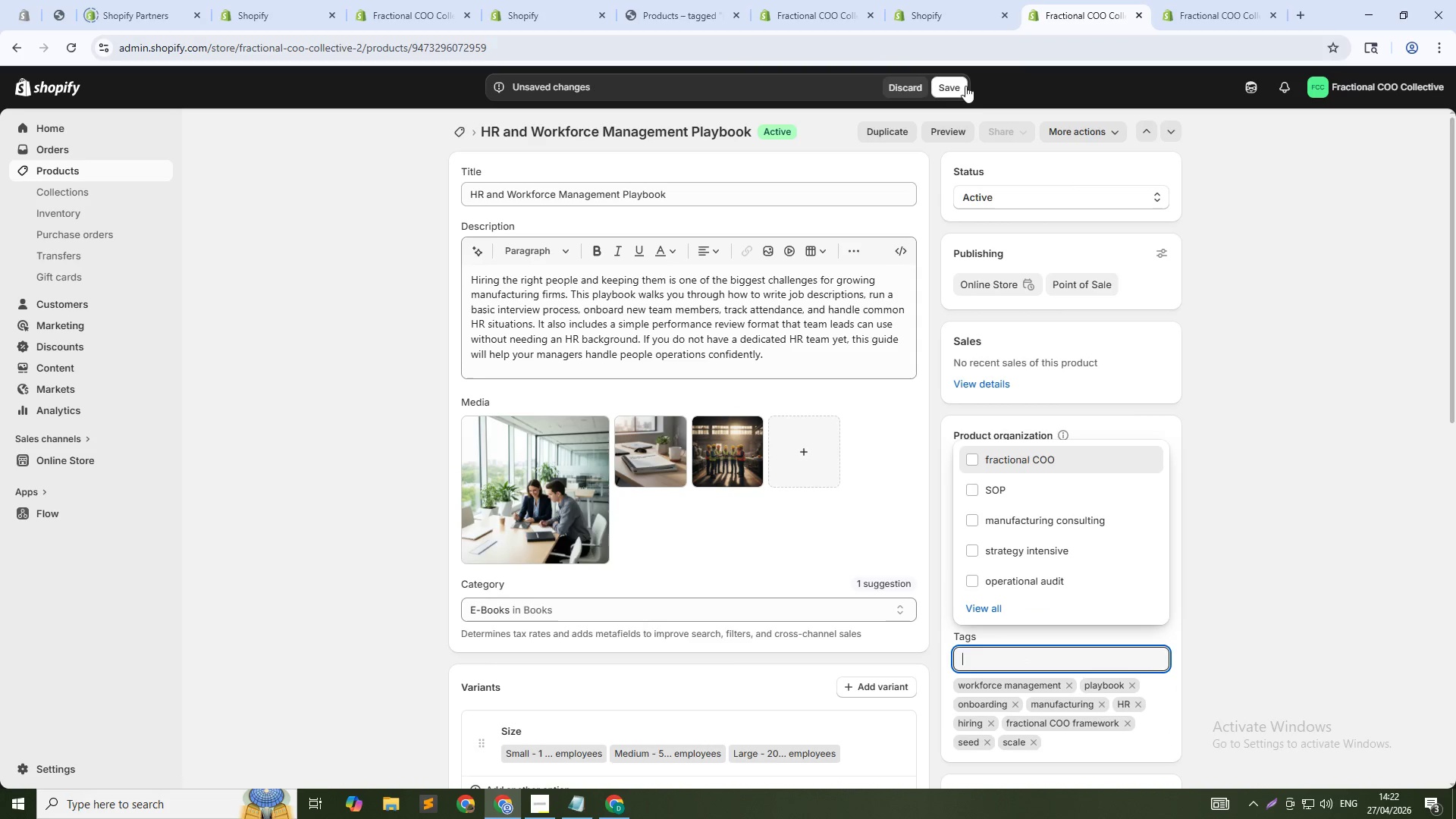 
left_click([944, 84])
 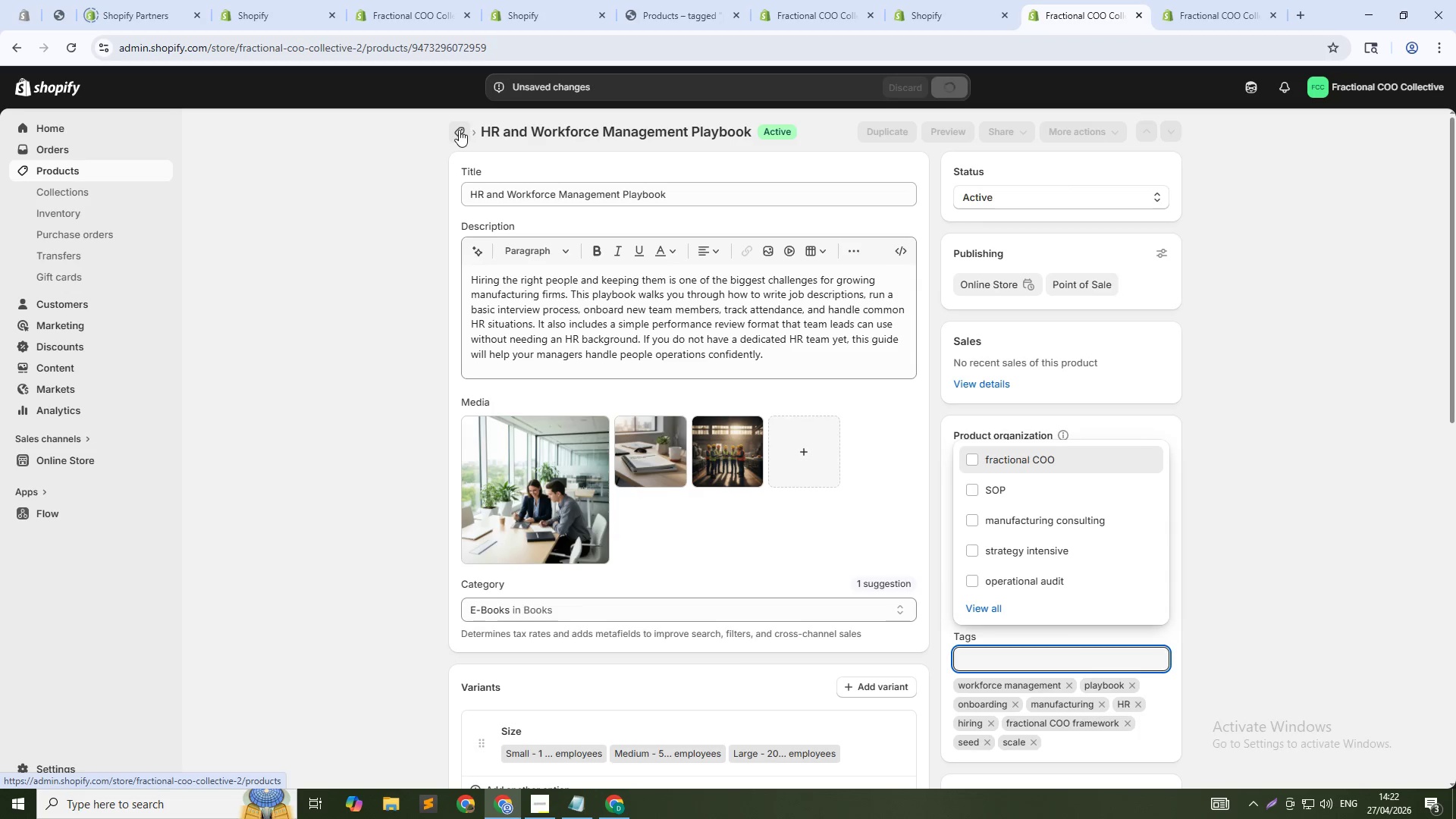 
wait(5.44)
 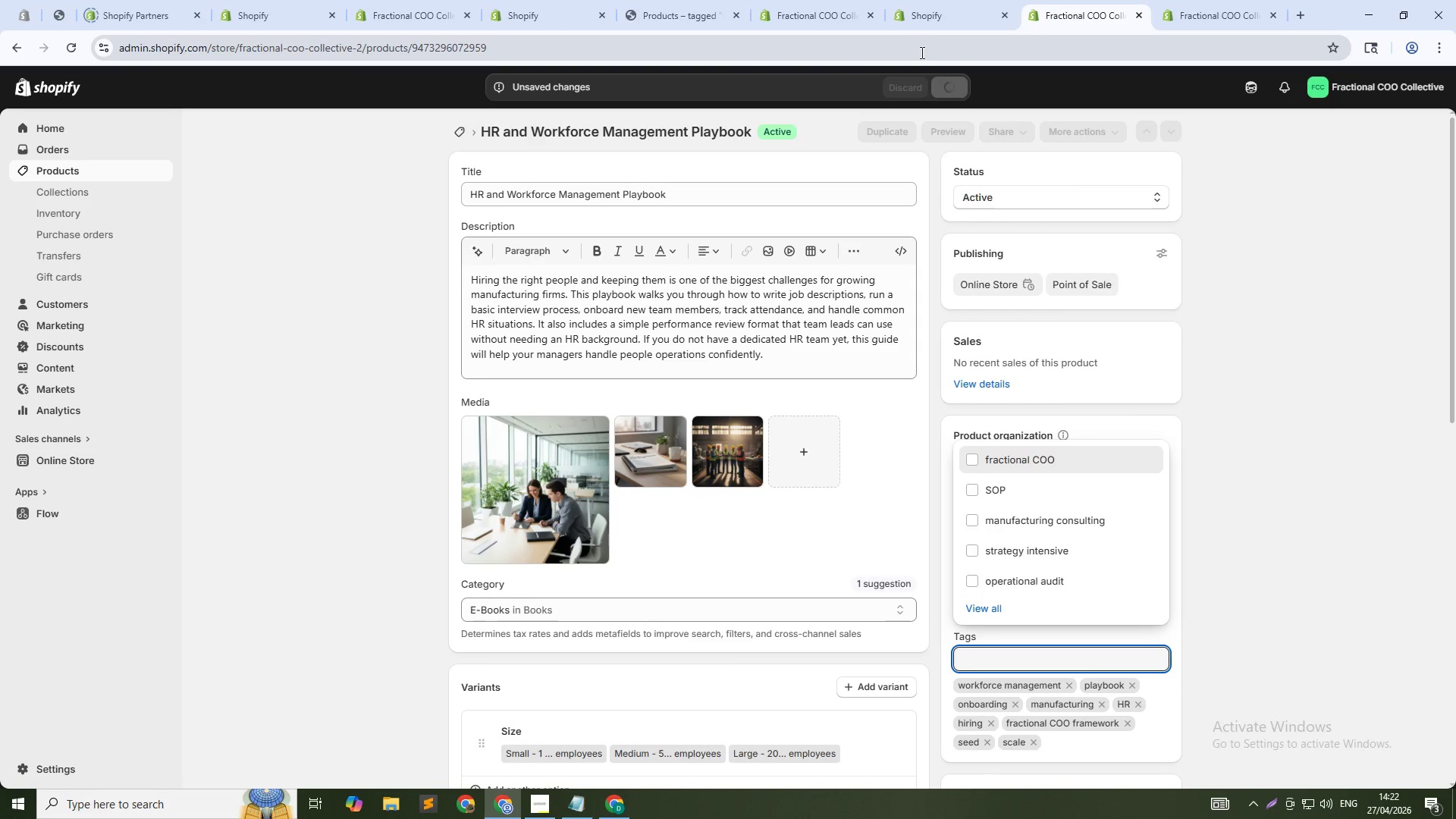 
left_click([457, 128])
 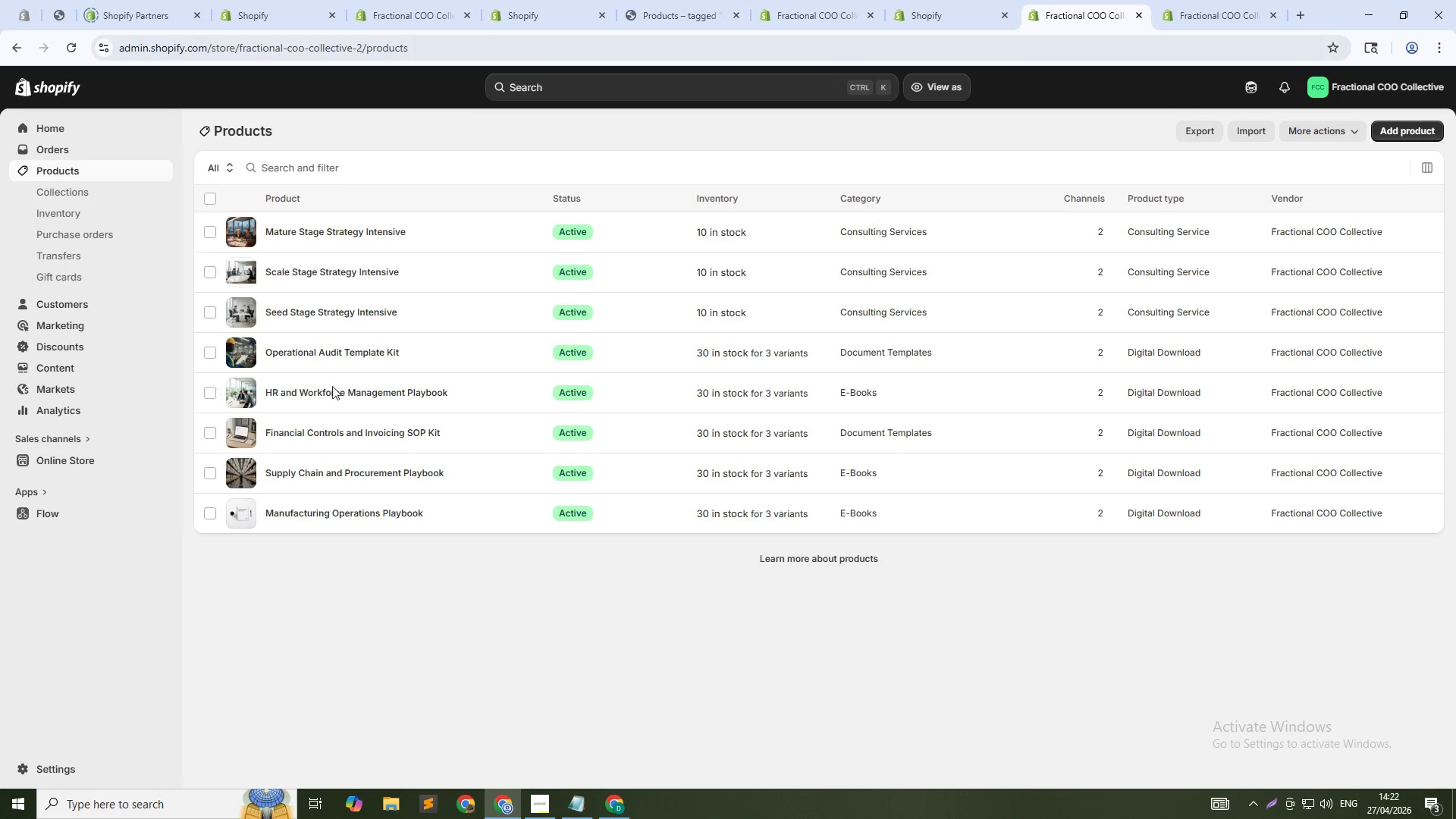 
left_click([326, 355])
 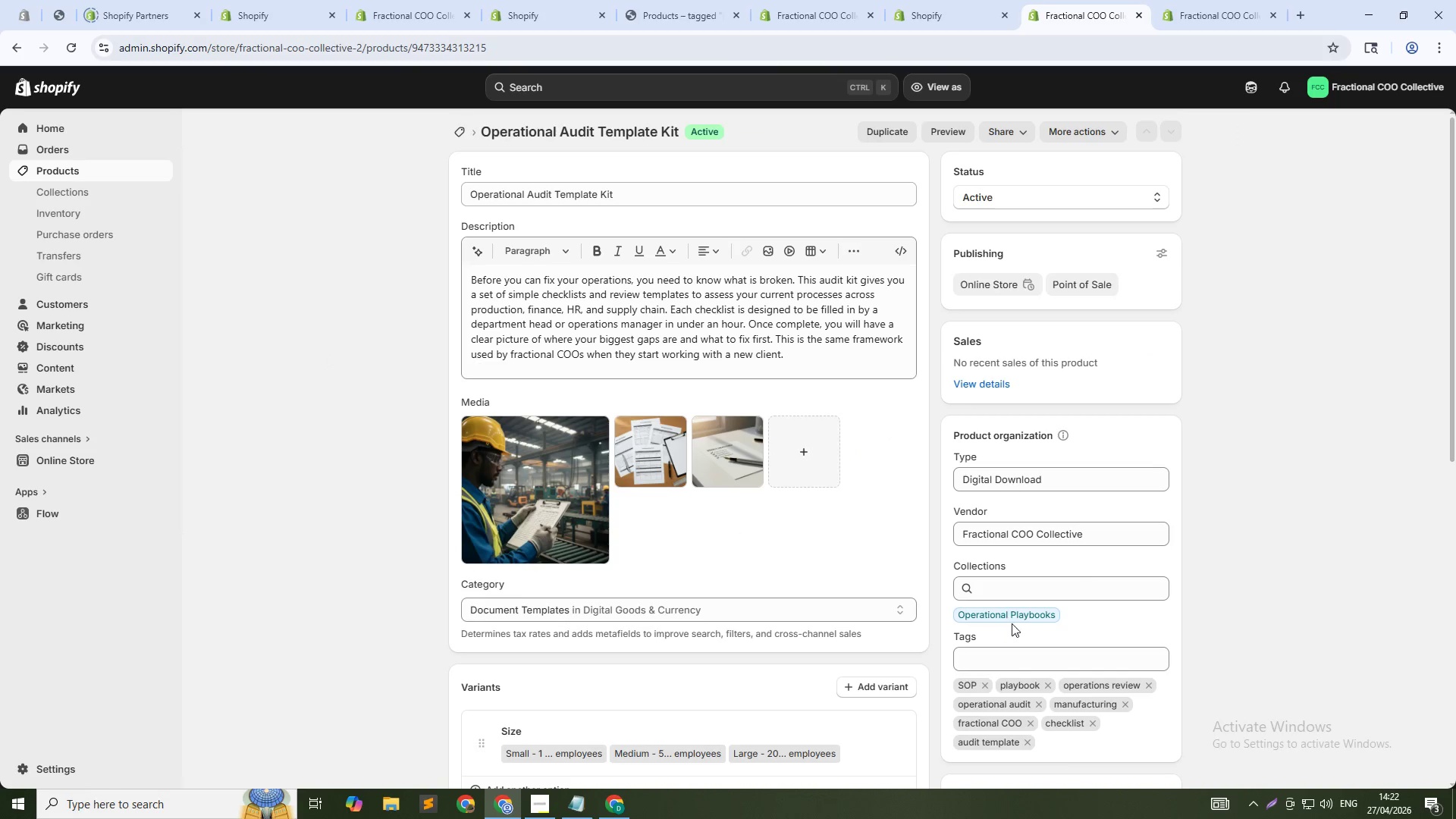 
left_click([1026, 663])
 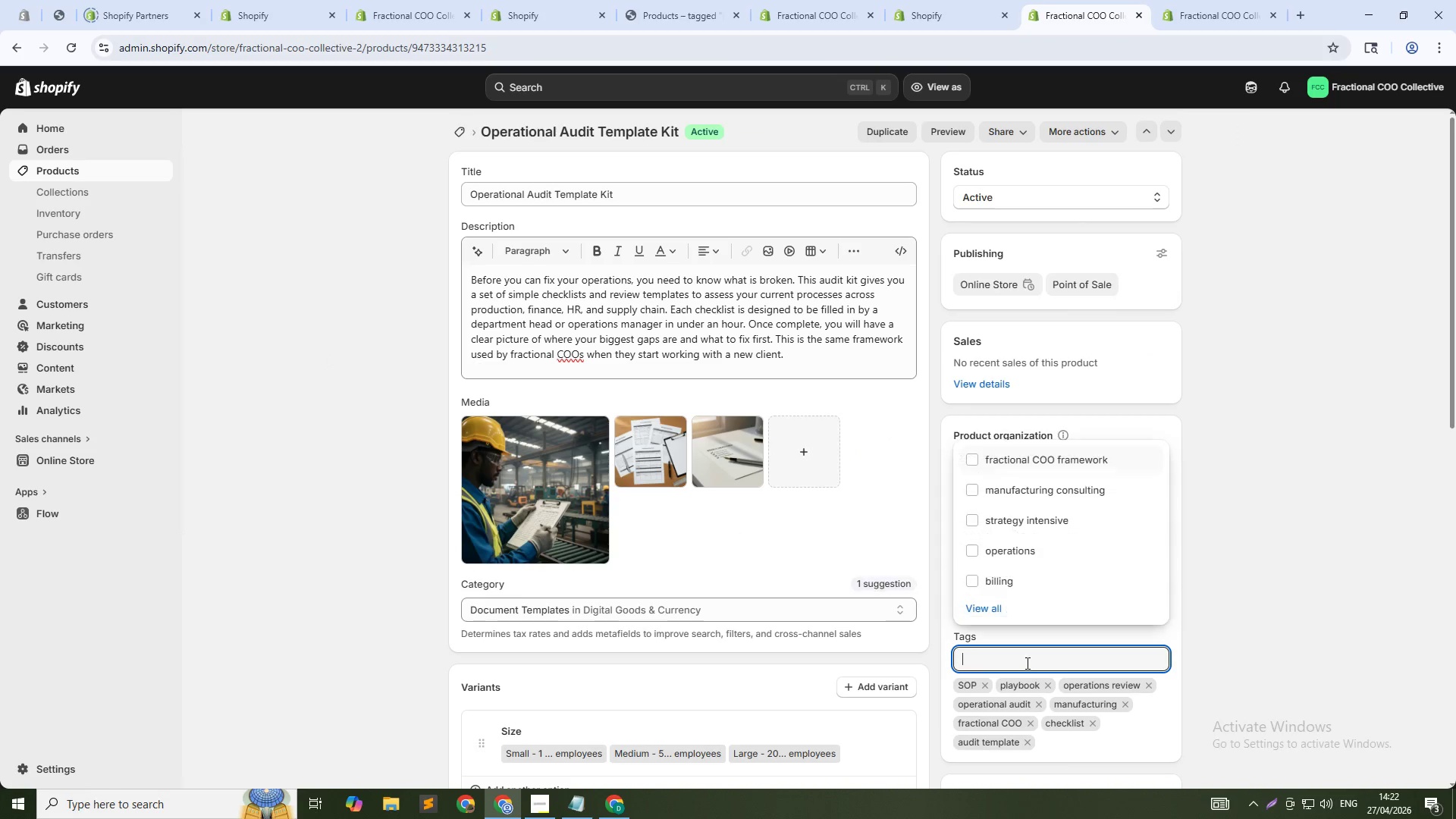 
type(seed)
key(NumpadEnter)
type(scale)
key(NumpadEnter)
type(mature)
key(NumpadEnter)
 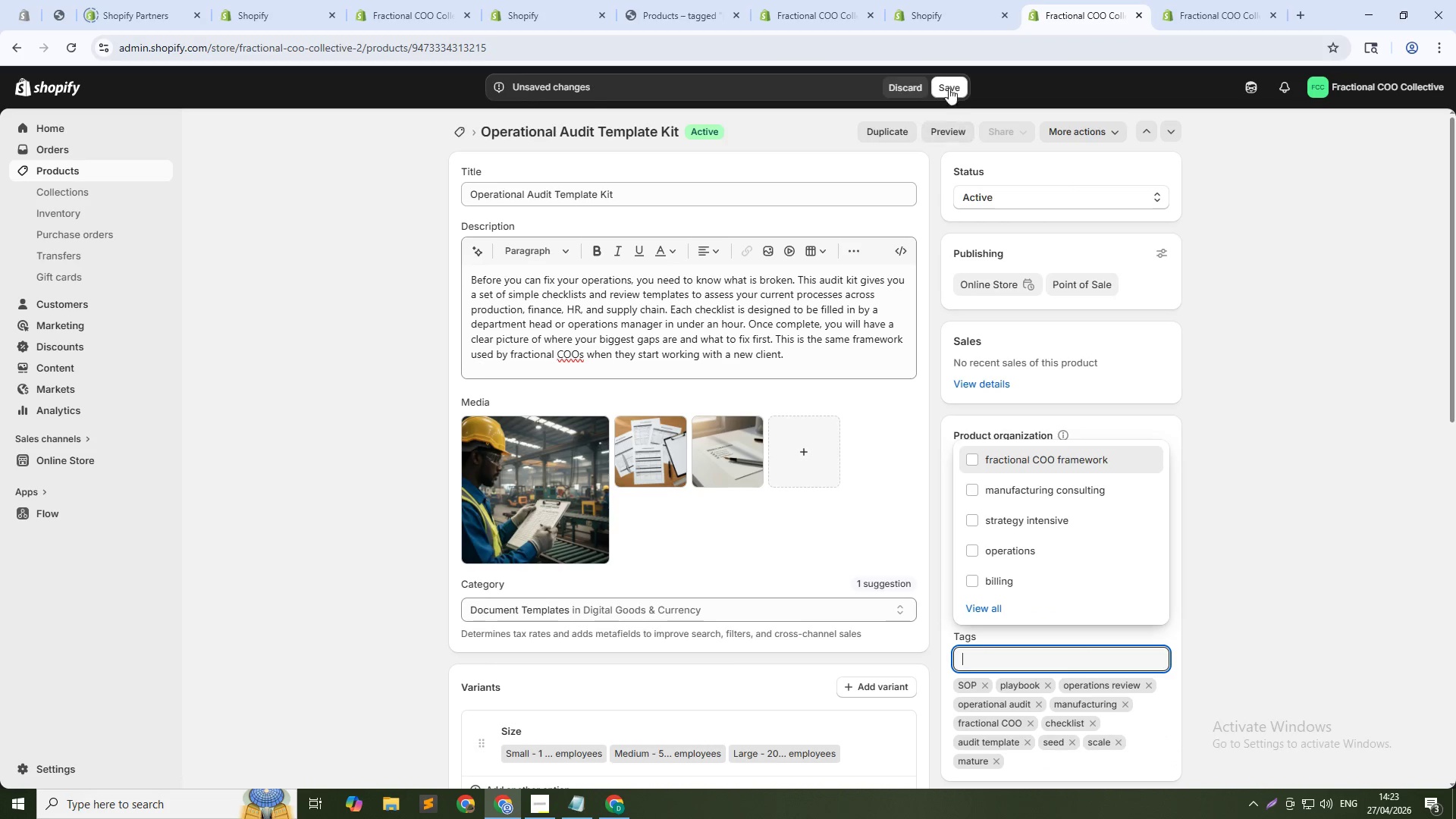 
left_click([946, 79])
 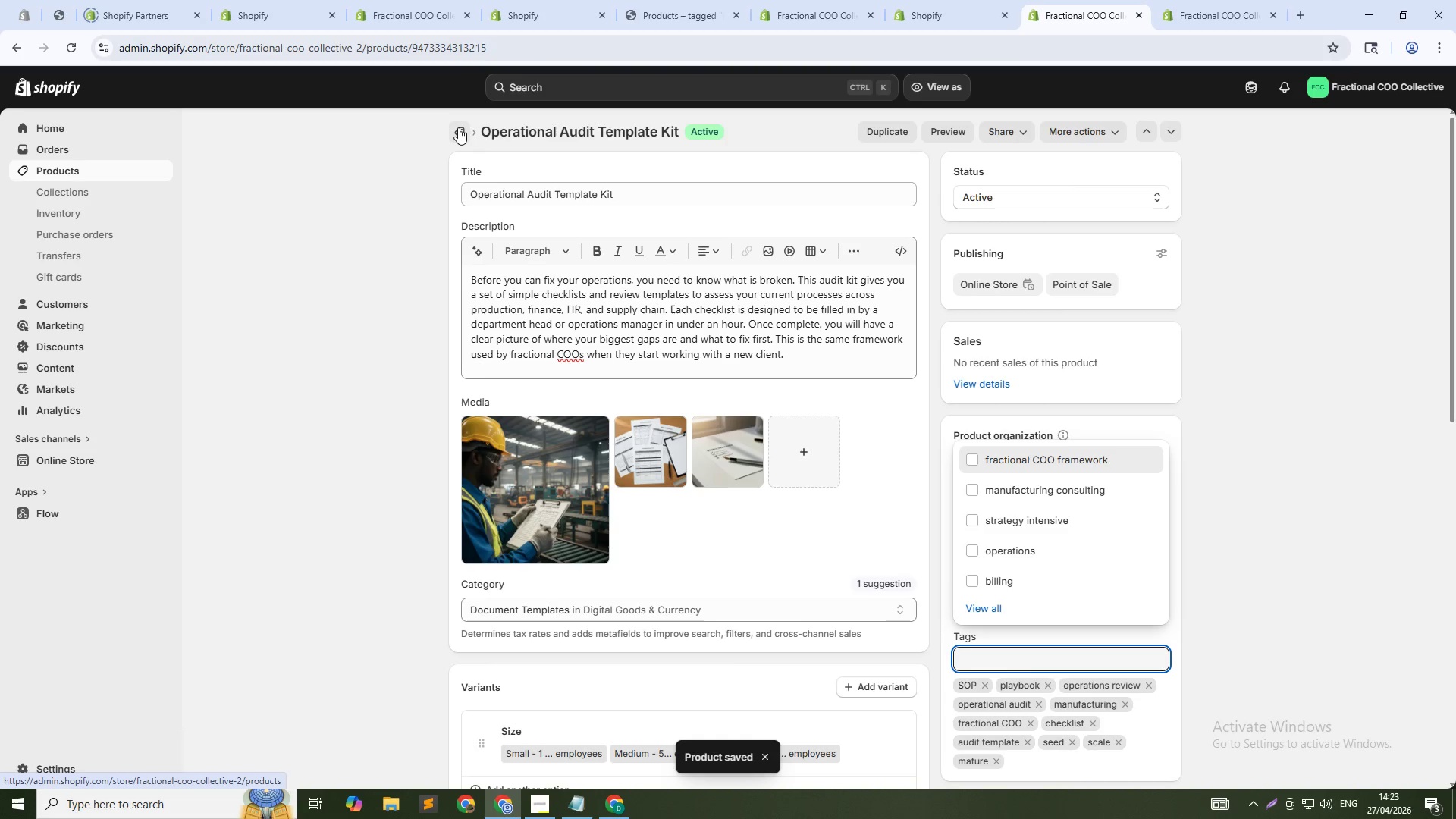 
wait(6.81)
 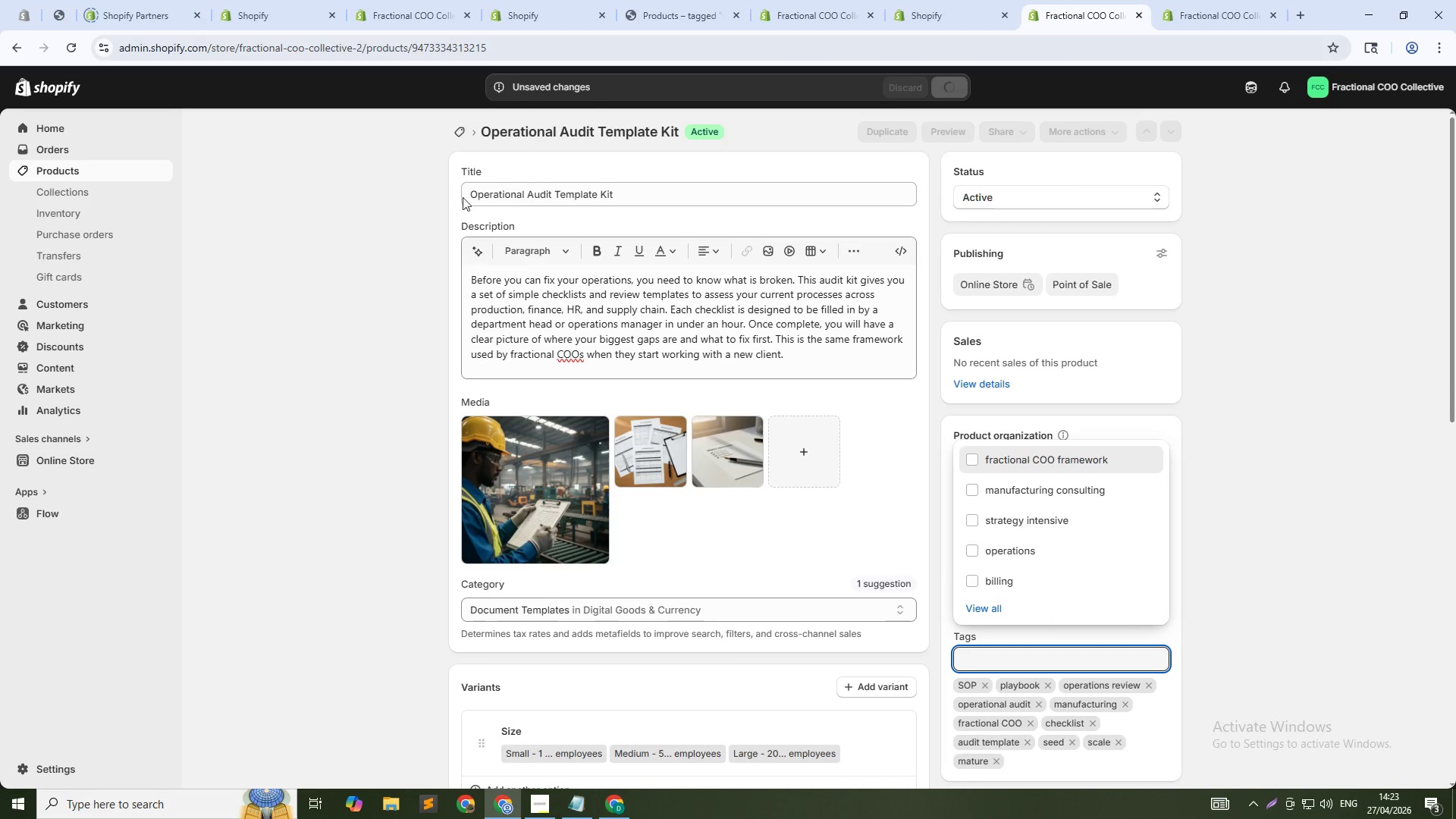 
left_click([458, 127])
 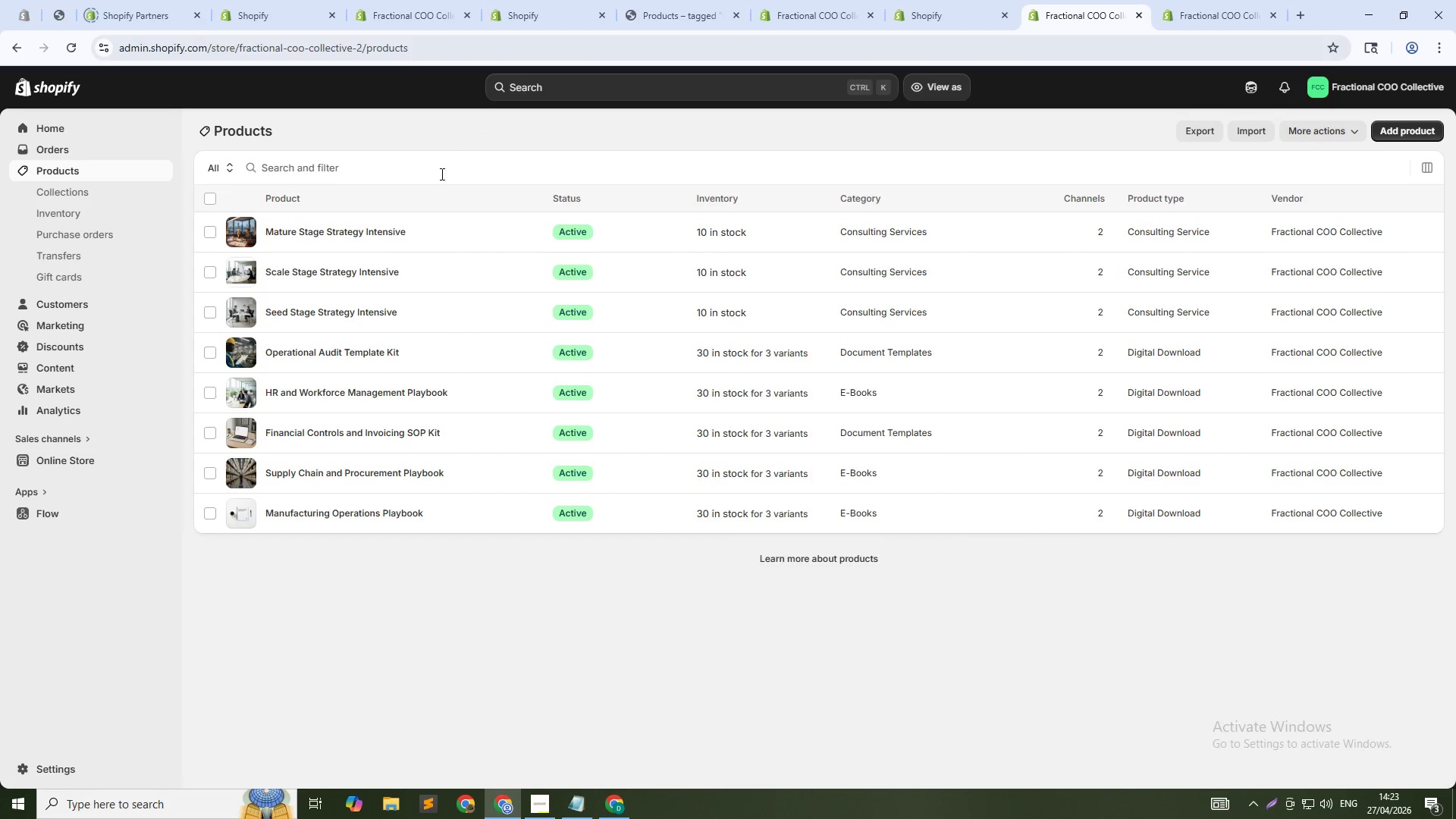 
left_click([342, 317])
 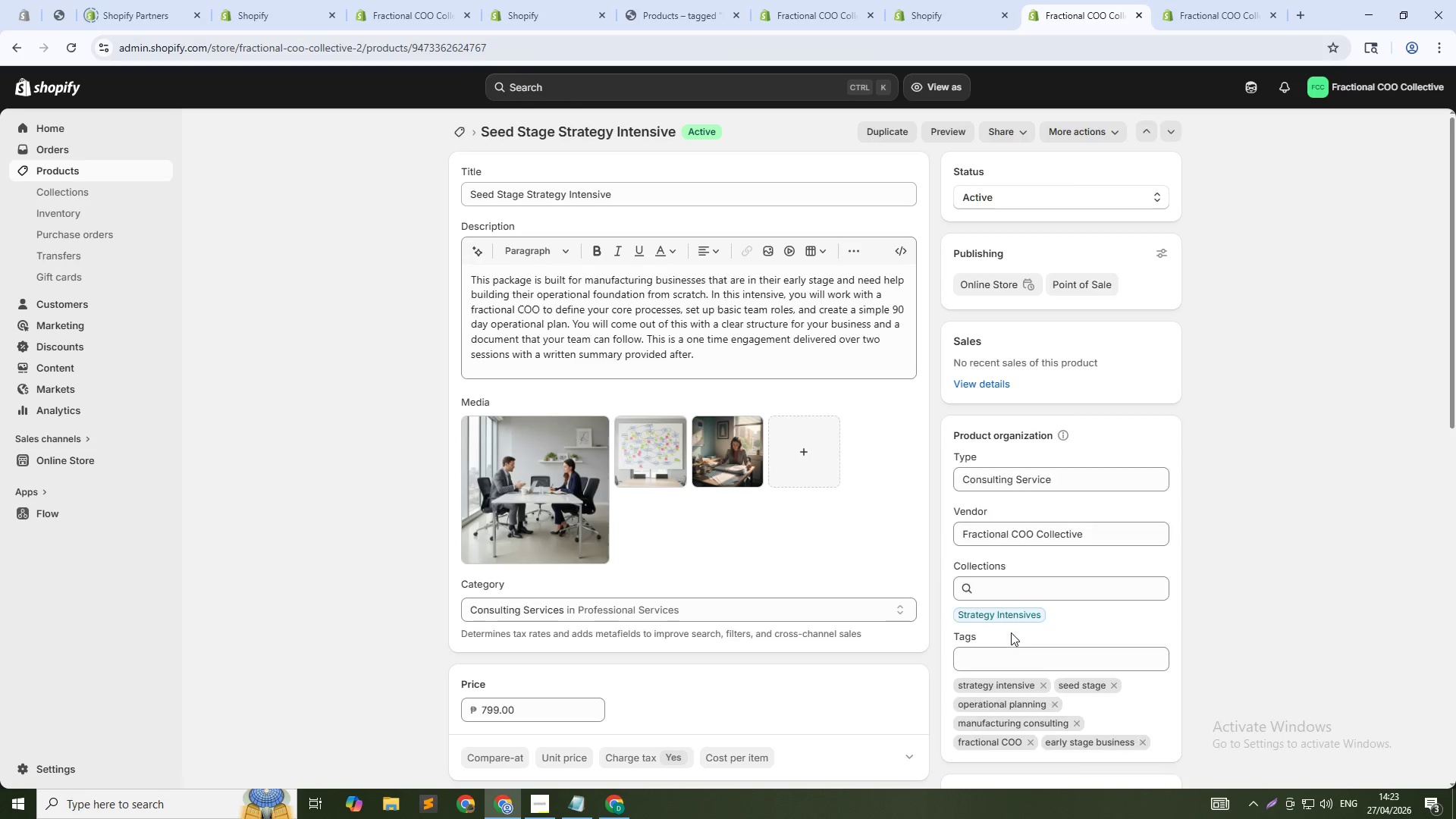 
left_click([1003, 663])
 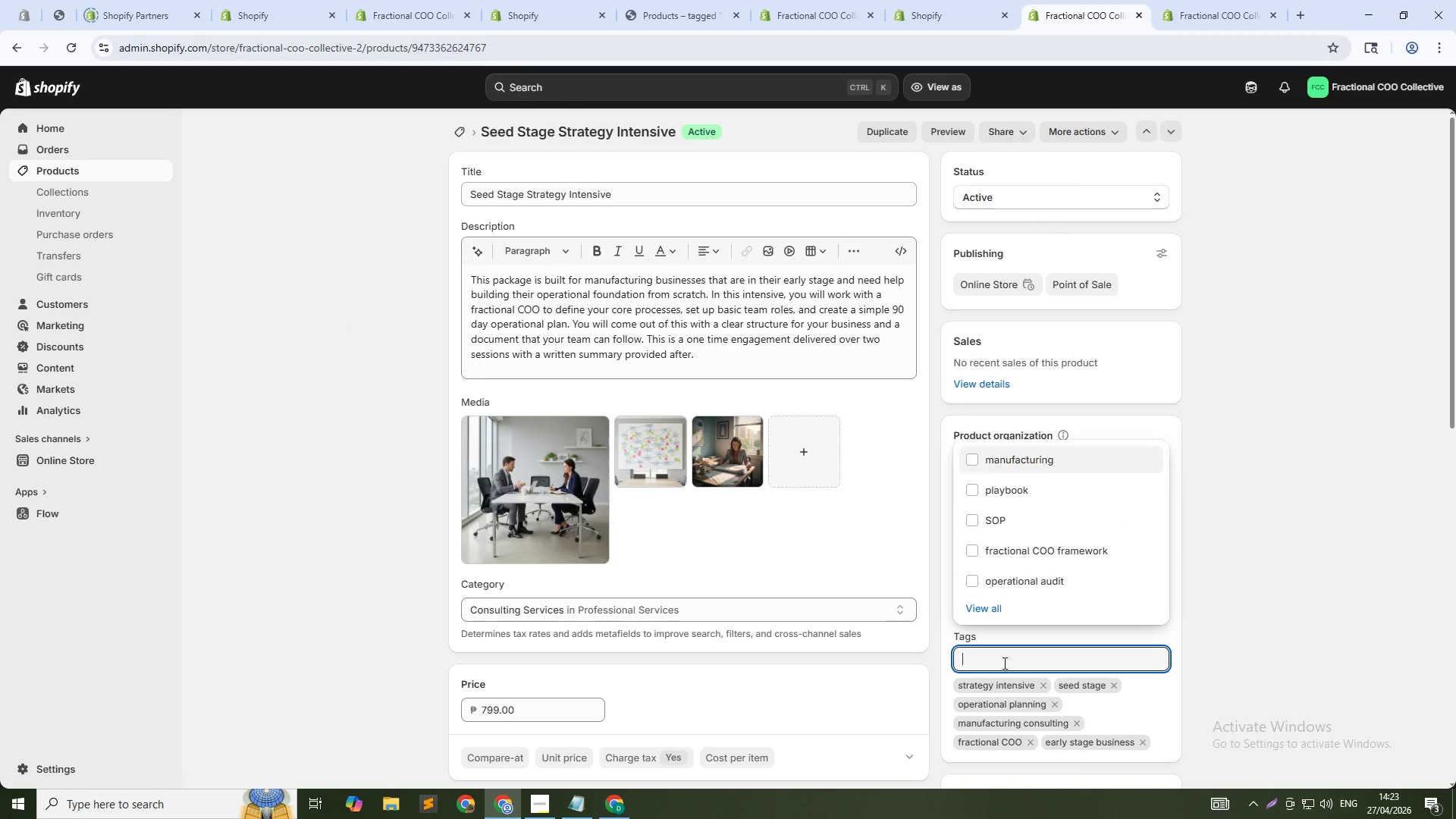 
type(see)
 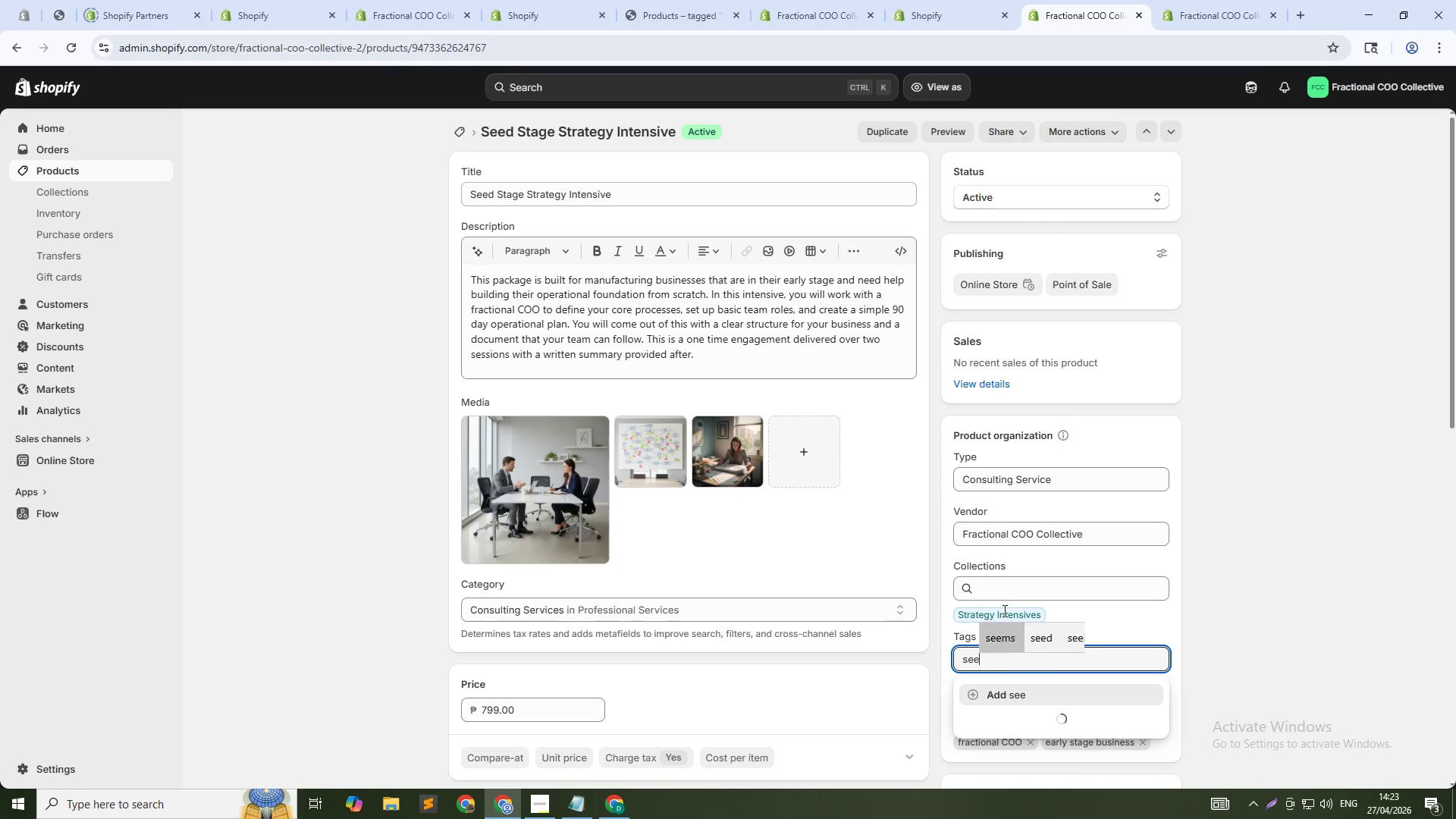 
key(D)
 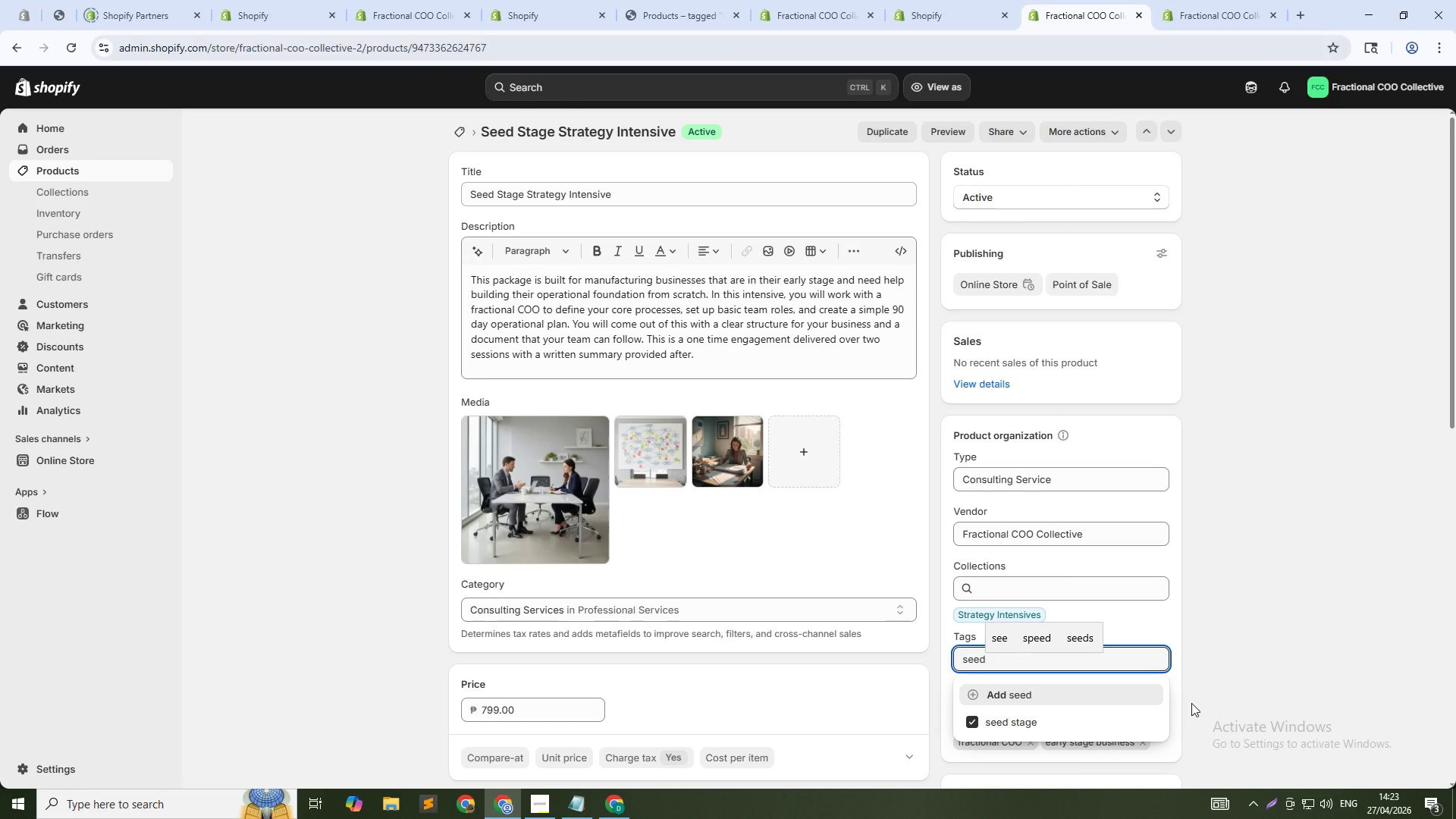 
key(NumpadEnter)
 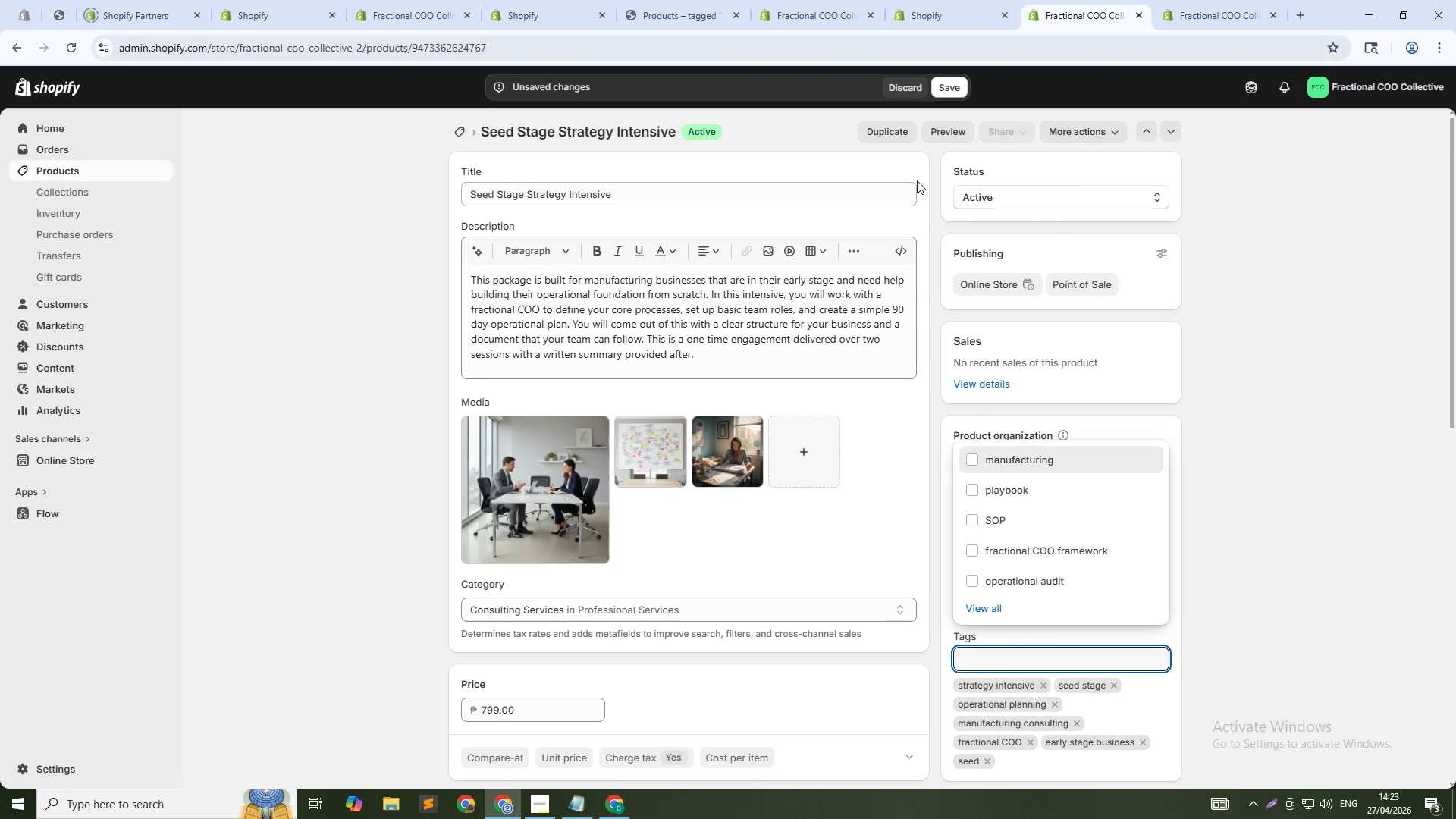 
left_click([949, 84])
 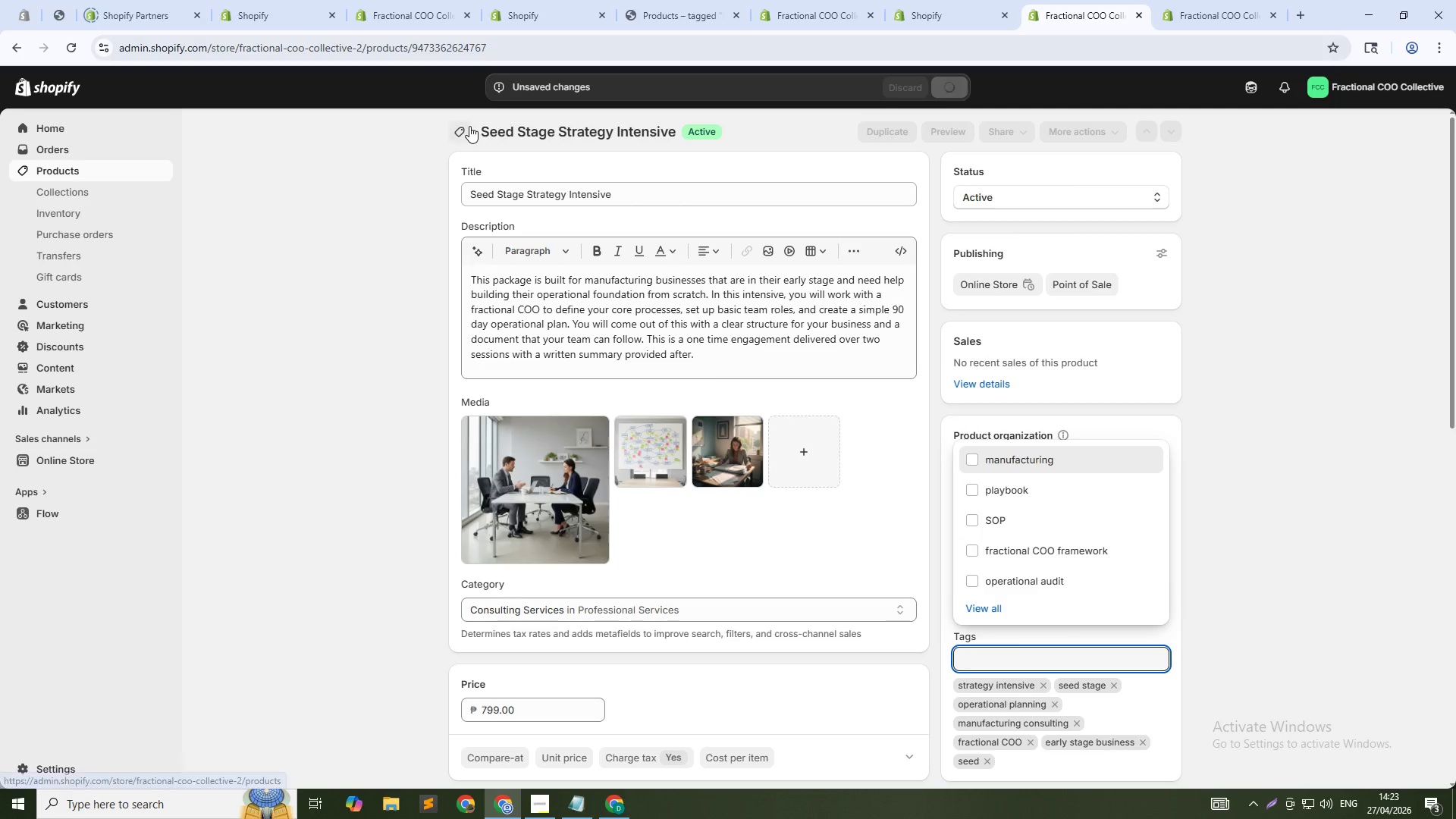 
left_click([460, 131])
 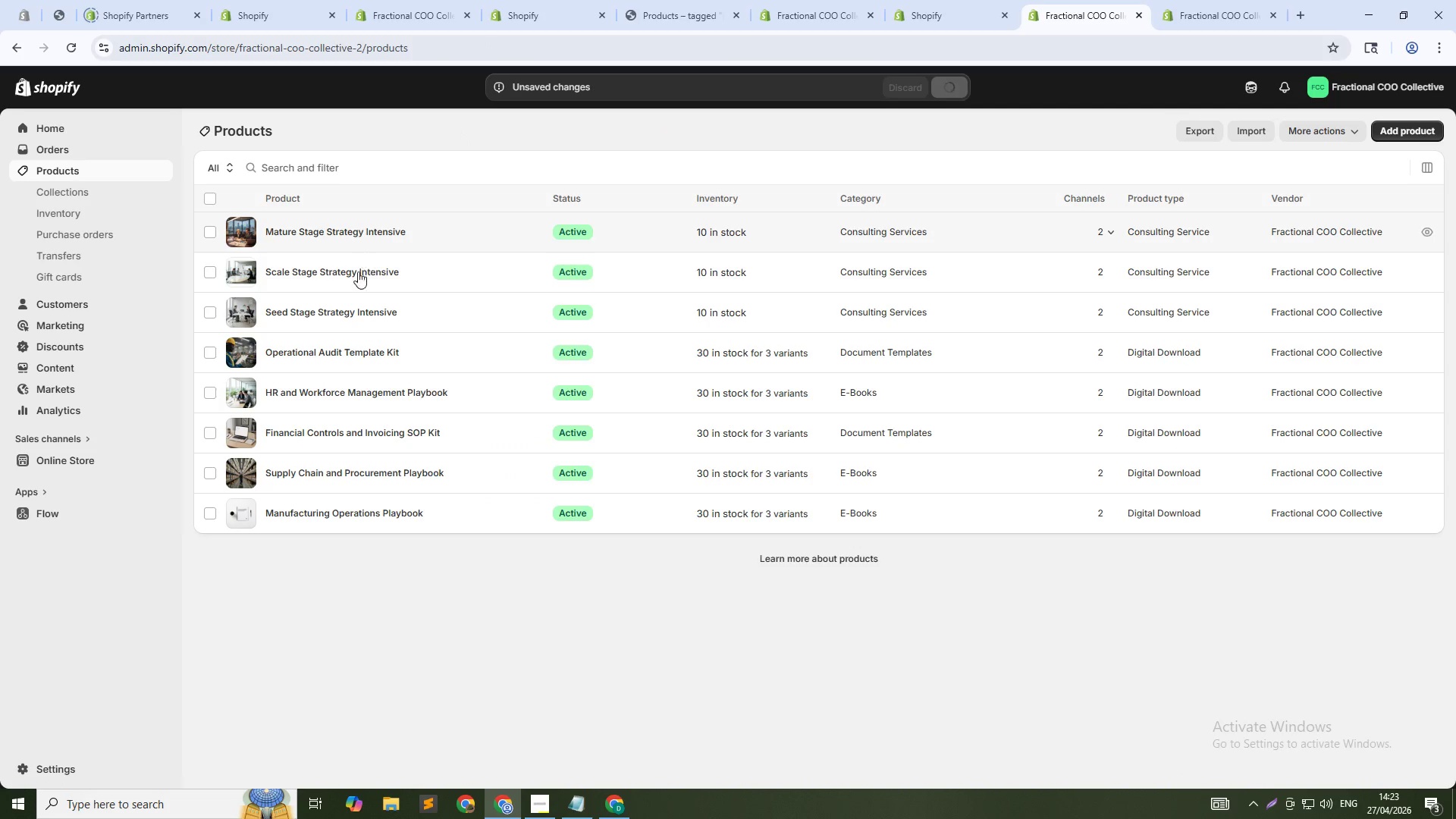 
left_click([387, 271])
 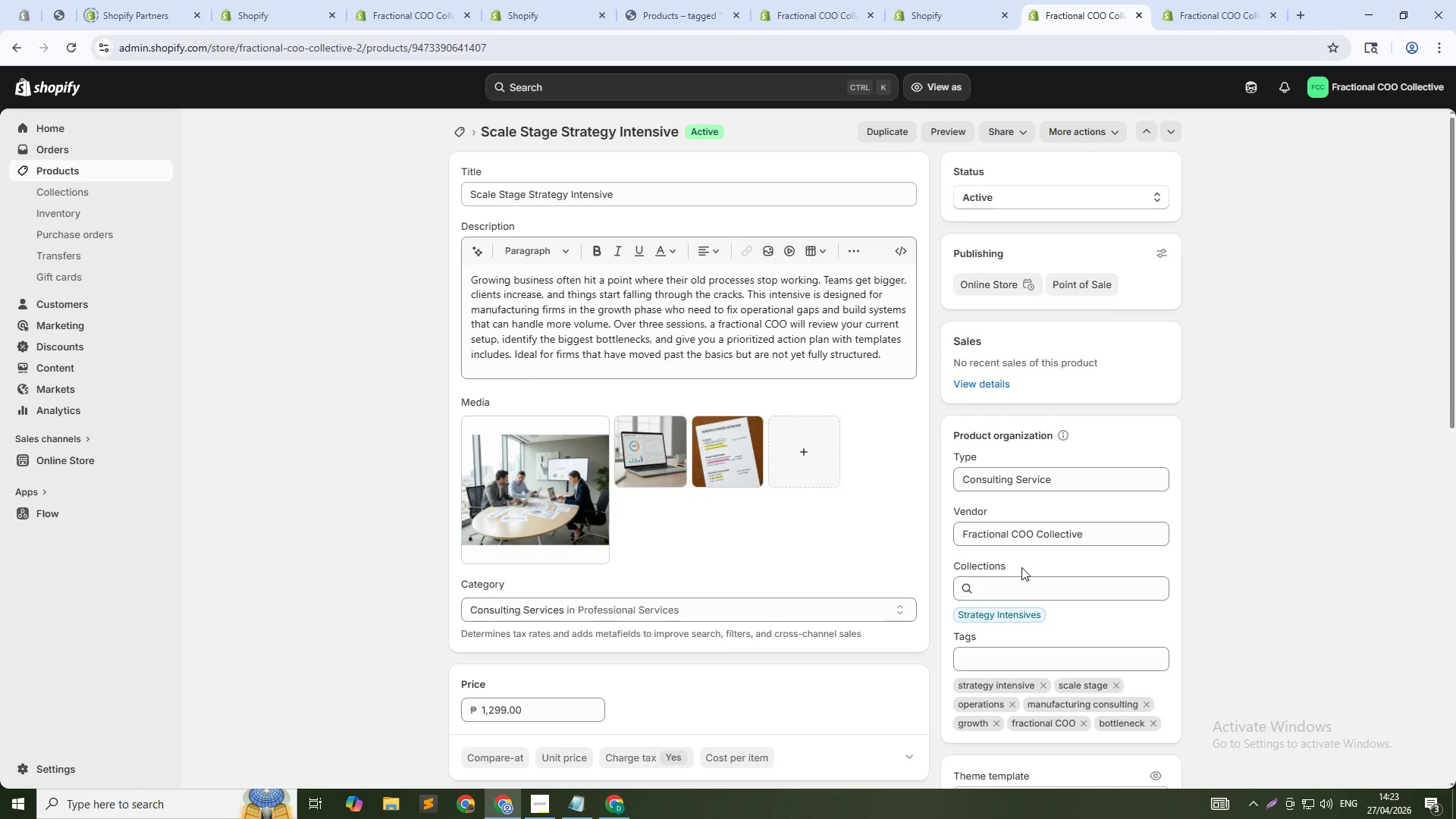 
left_click([1048, 654])
 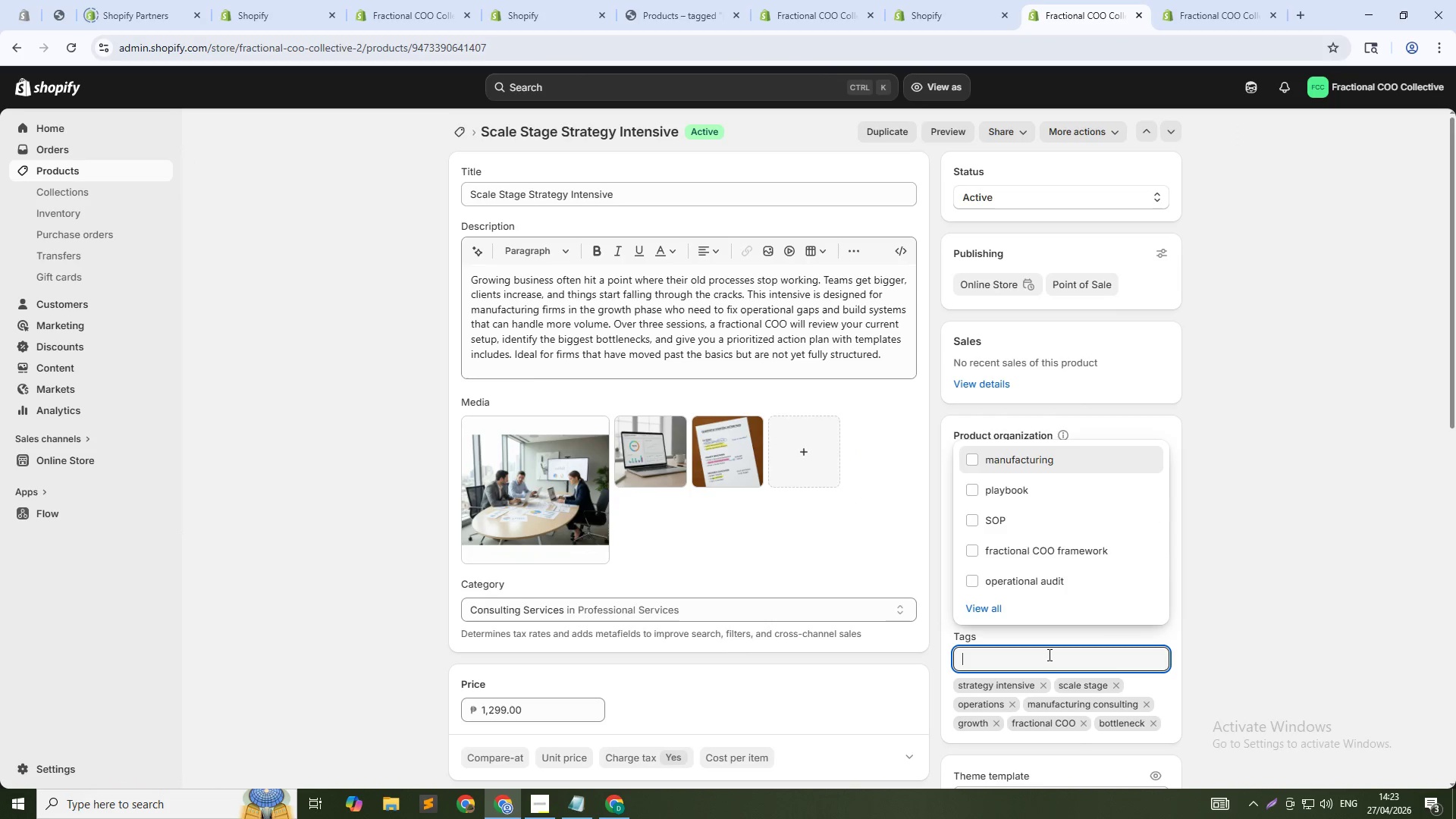 
type(scale)
 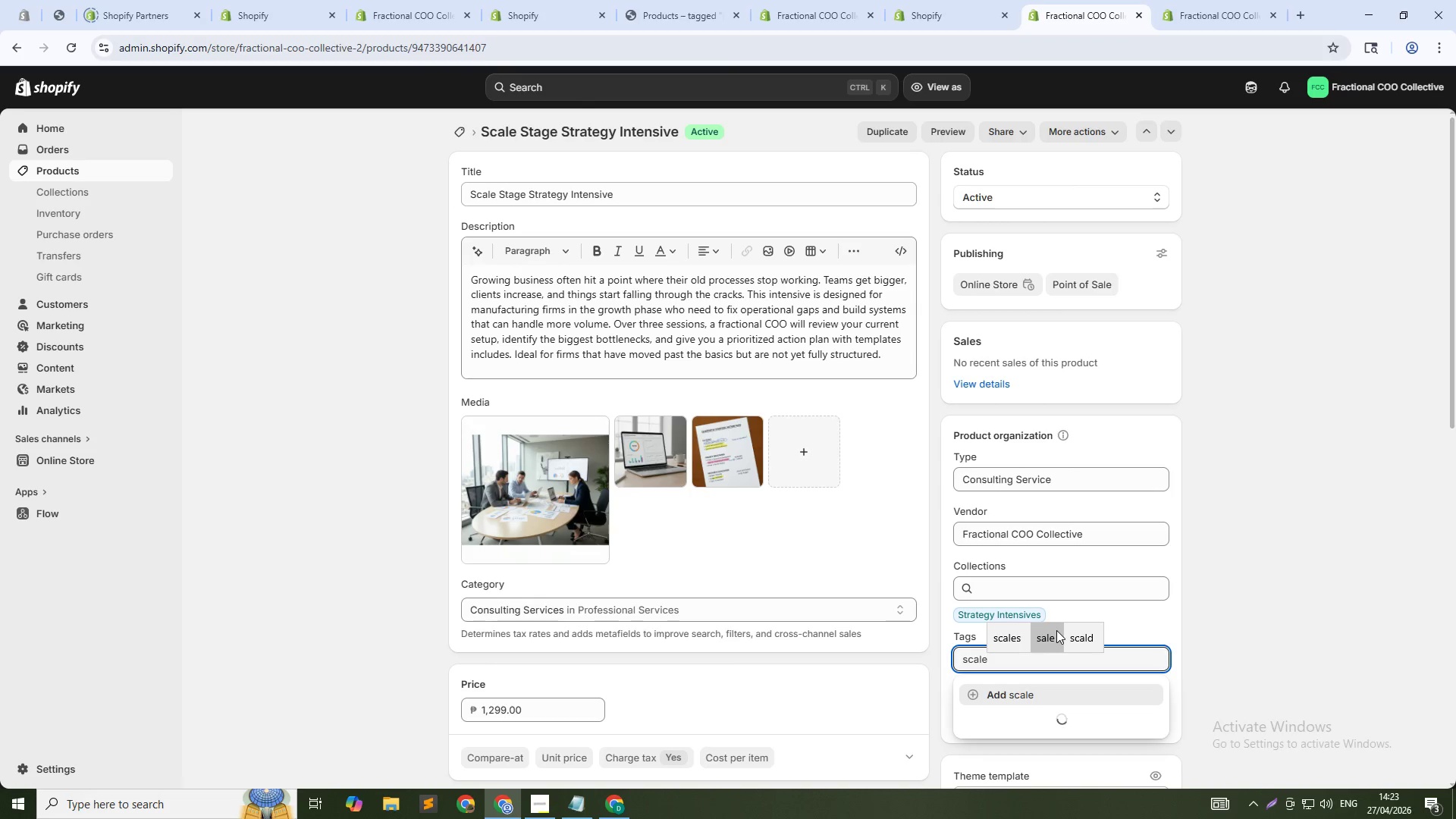 
key(NumpadEnter)
 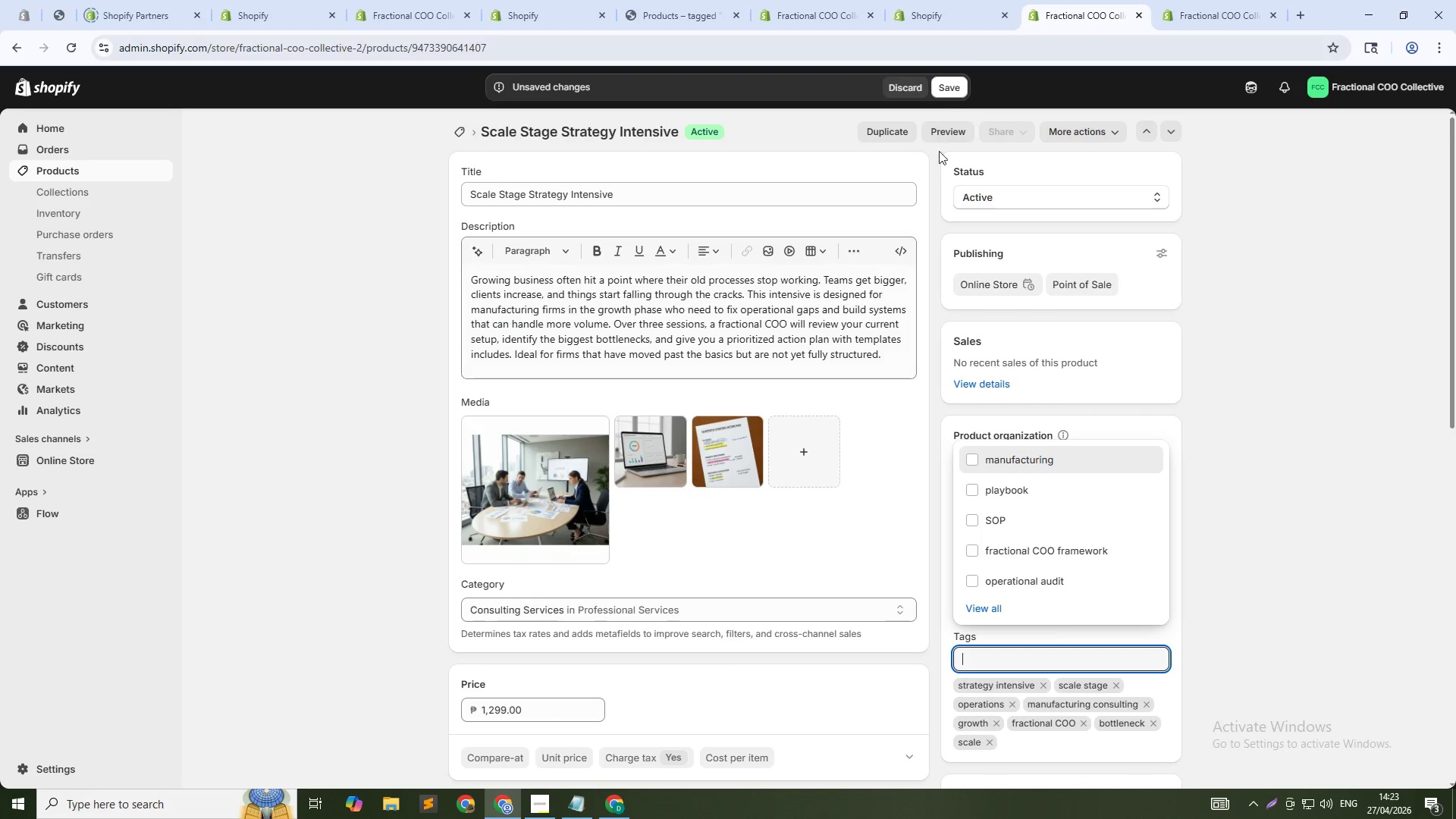 
left_click([941, 83])
 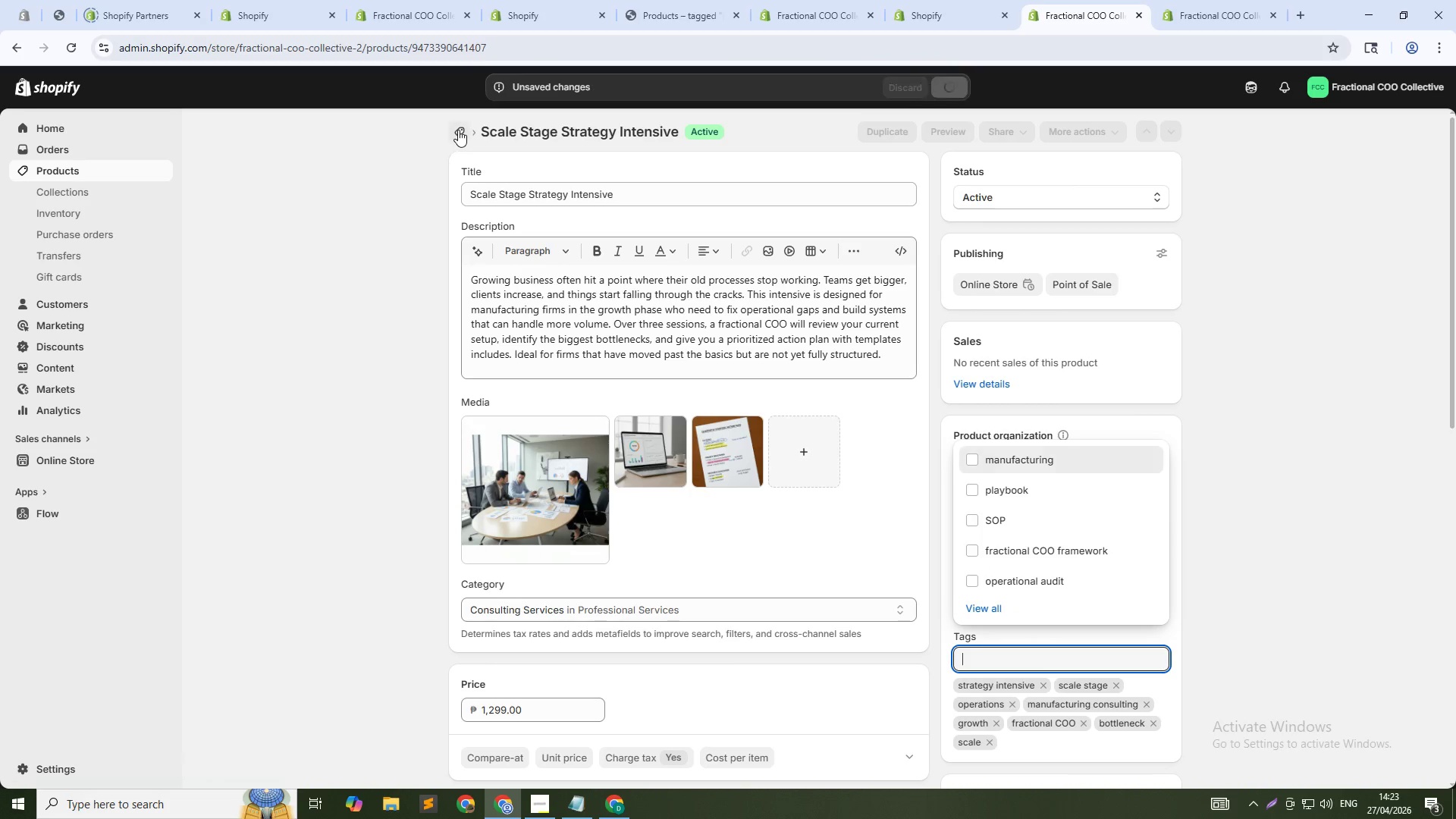 
left_click([458, 130])
 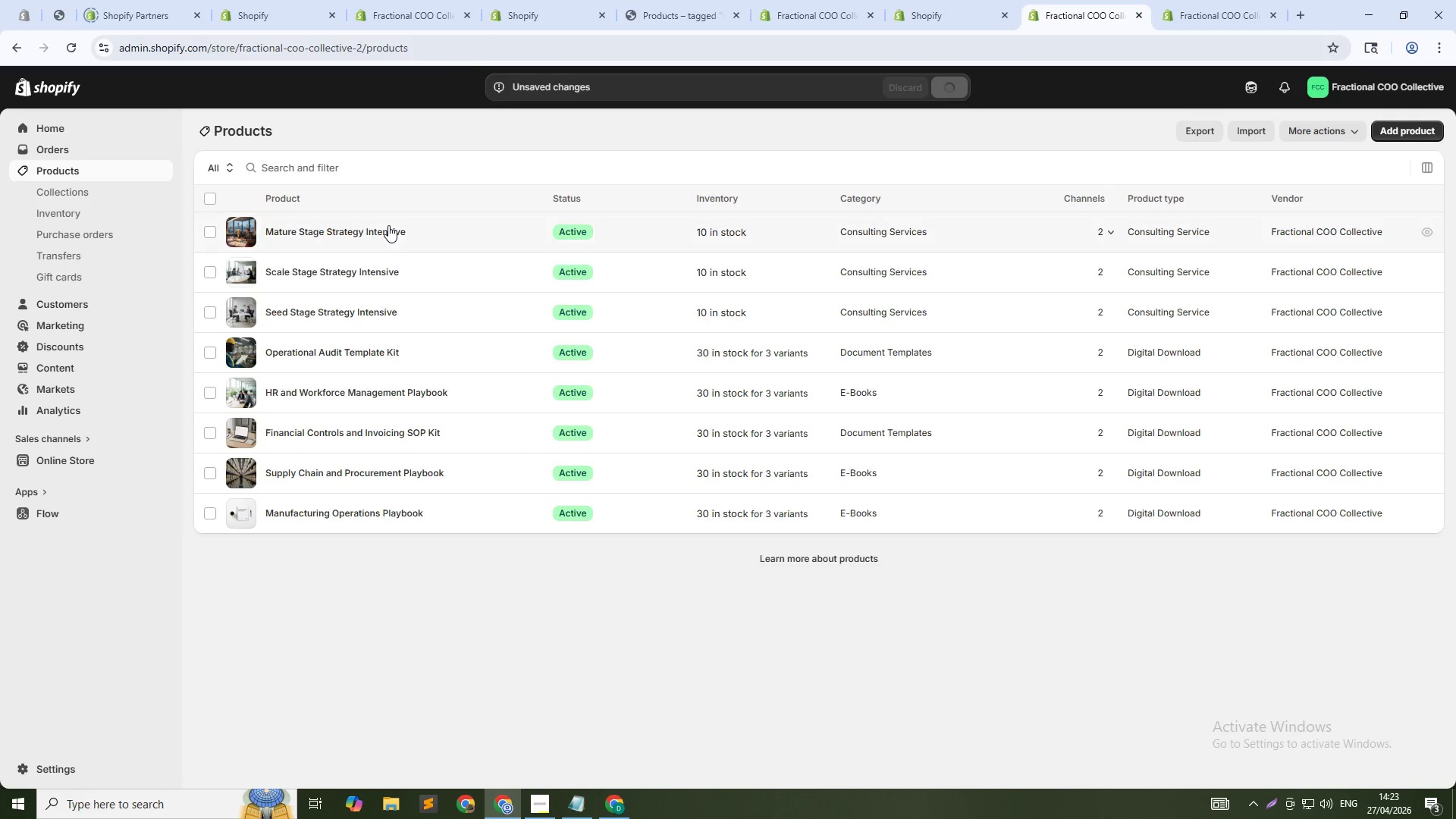 
left_click([388, 235])
 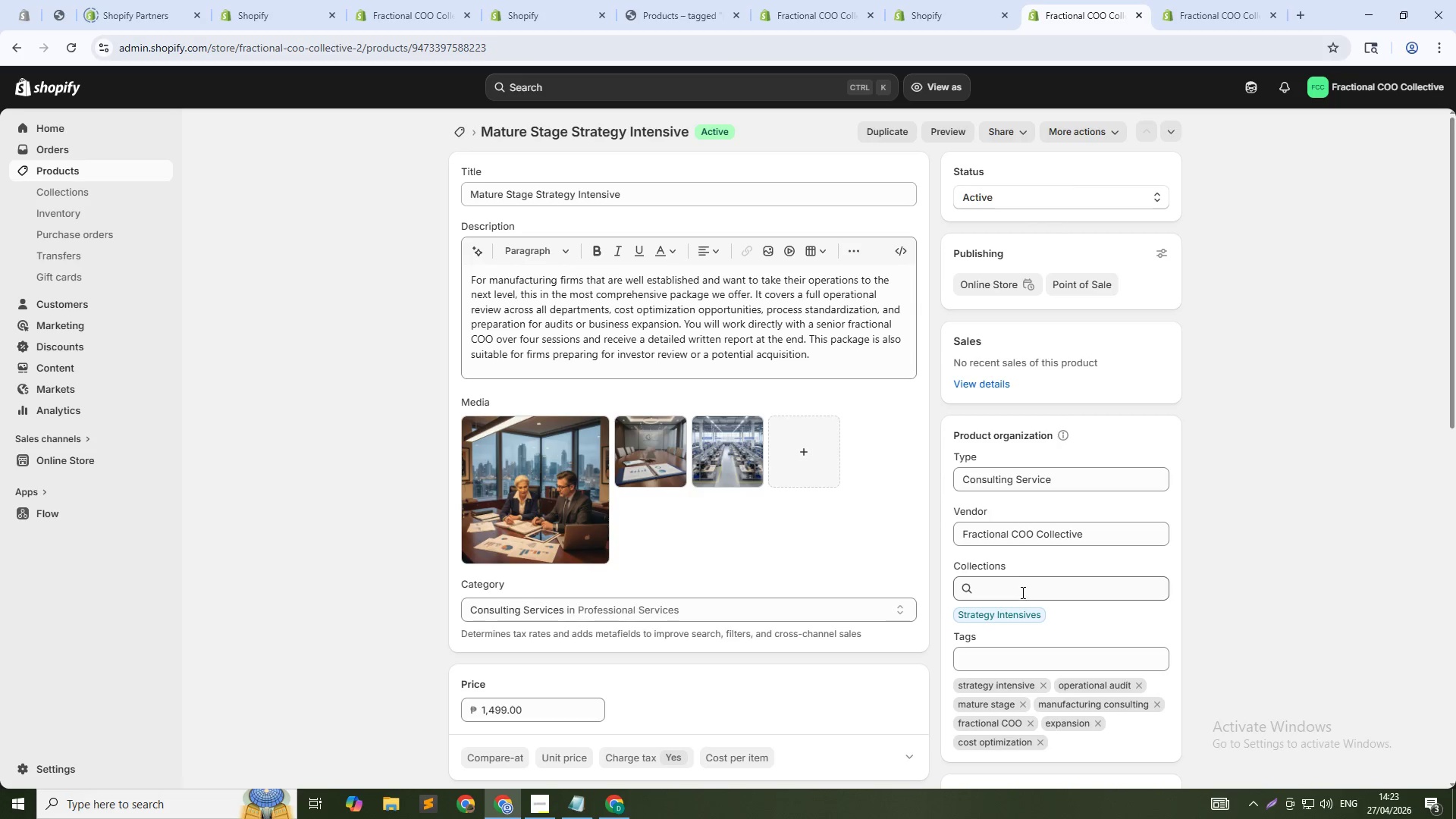 
left_click([1029, 648])
 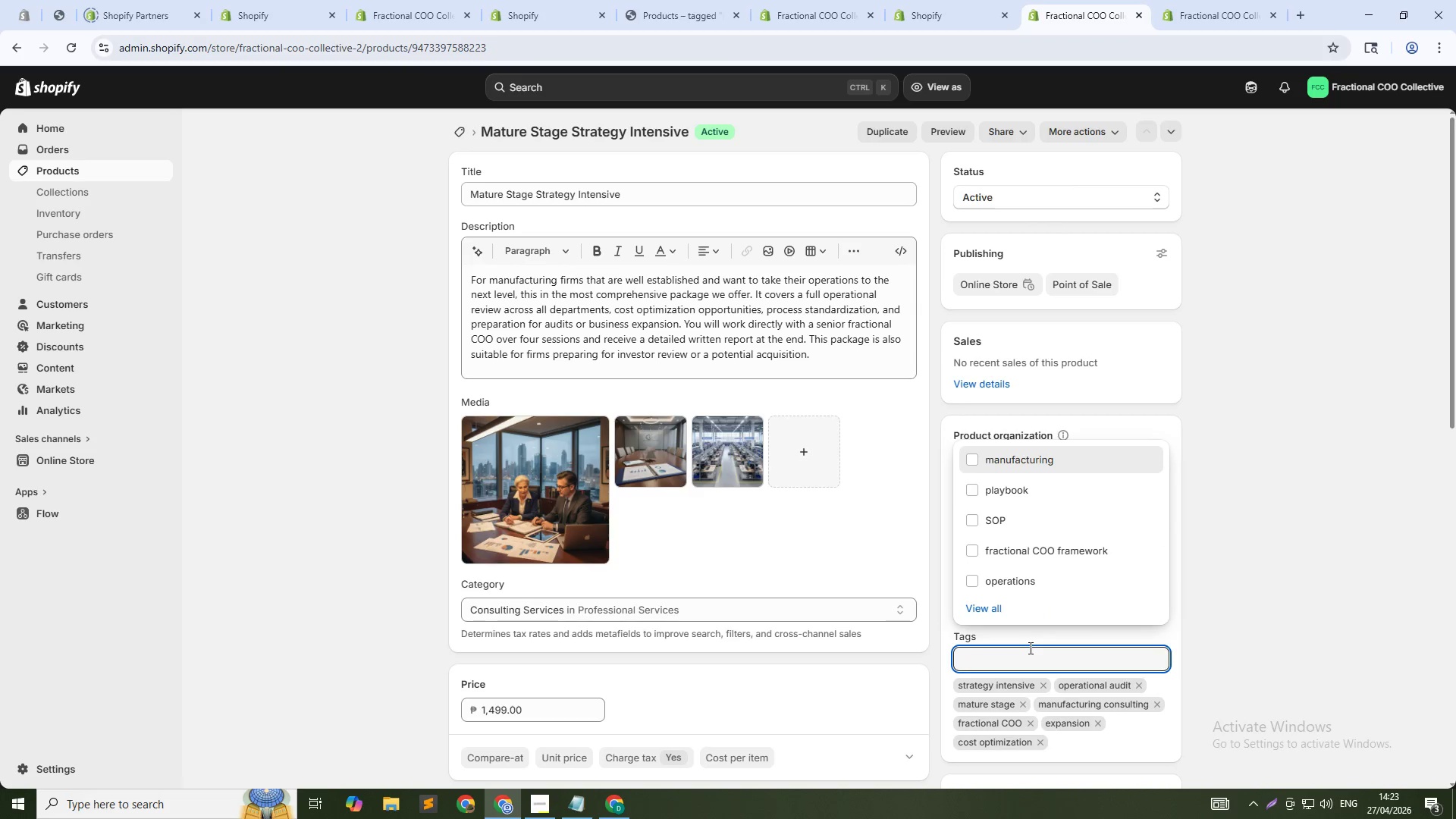 
type(mature)
key(NumpadEnter)
 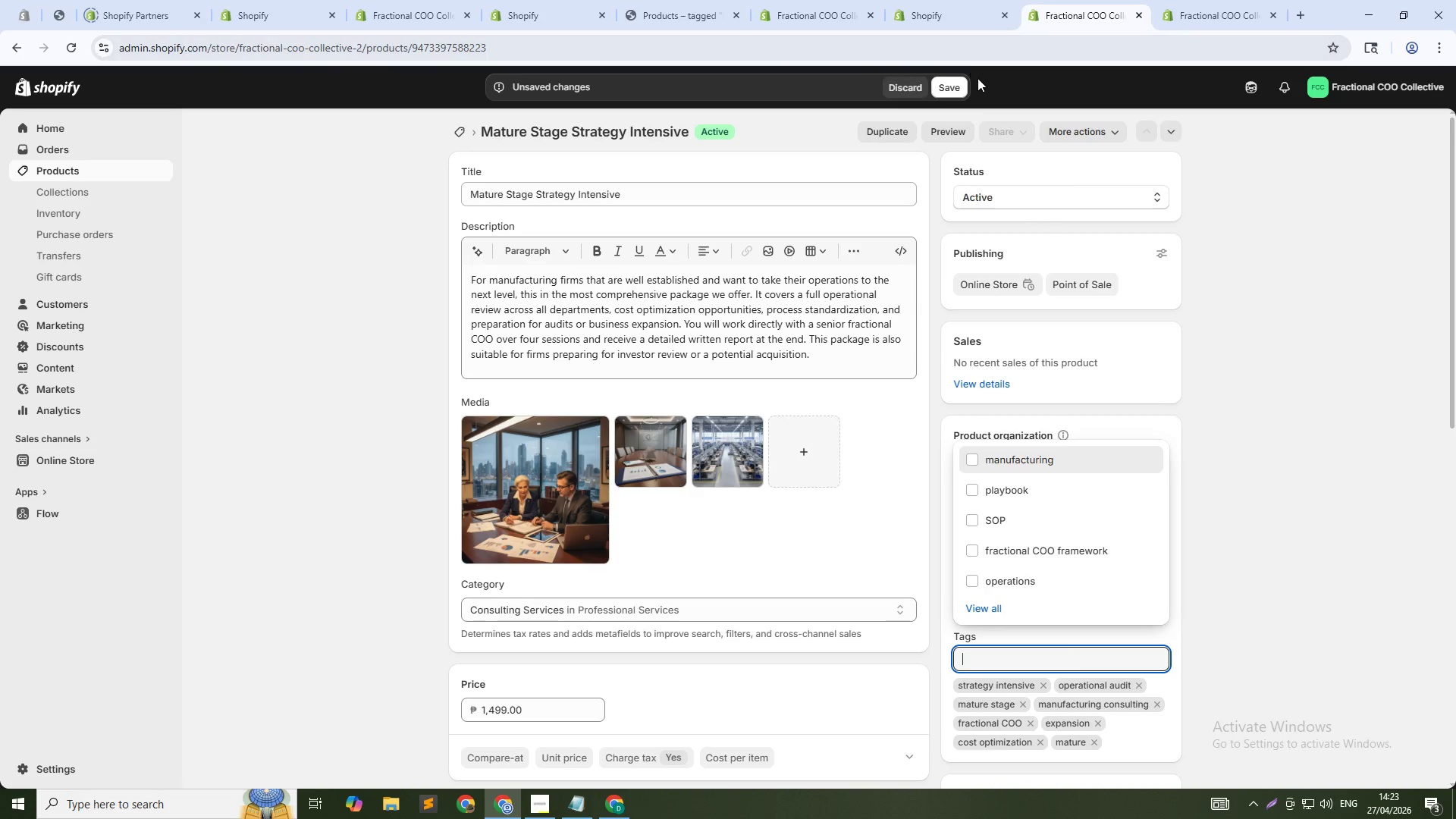 
left_click([956, 80])
 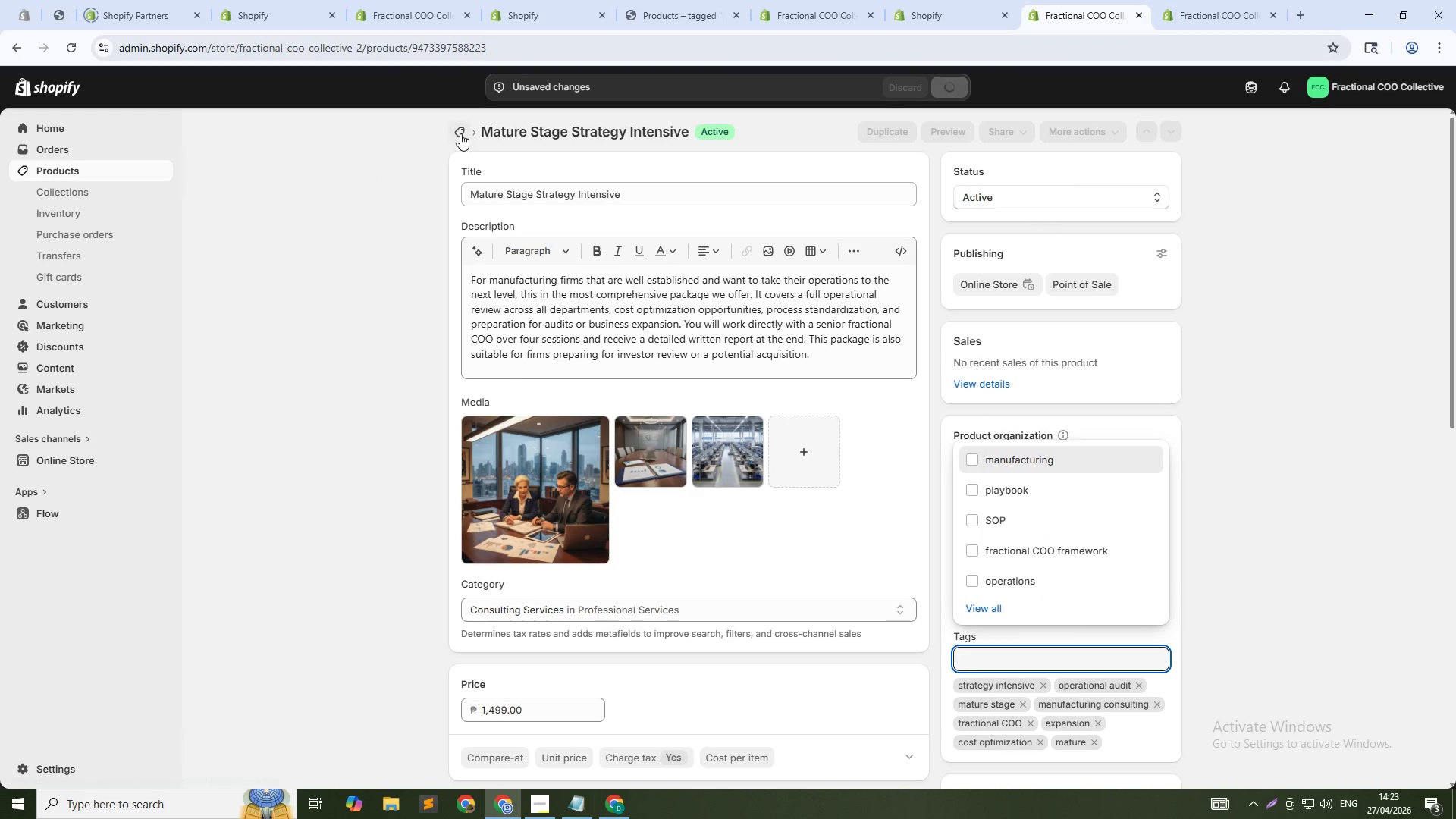 
left_click([460, 133])
 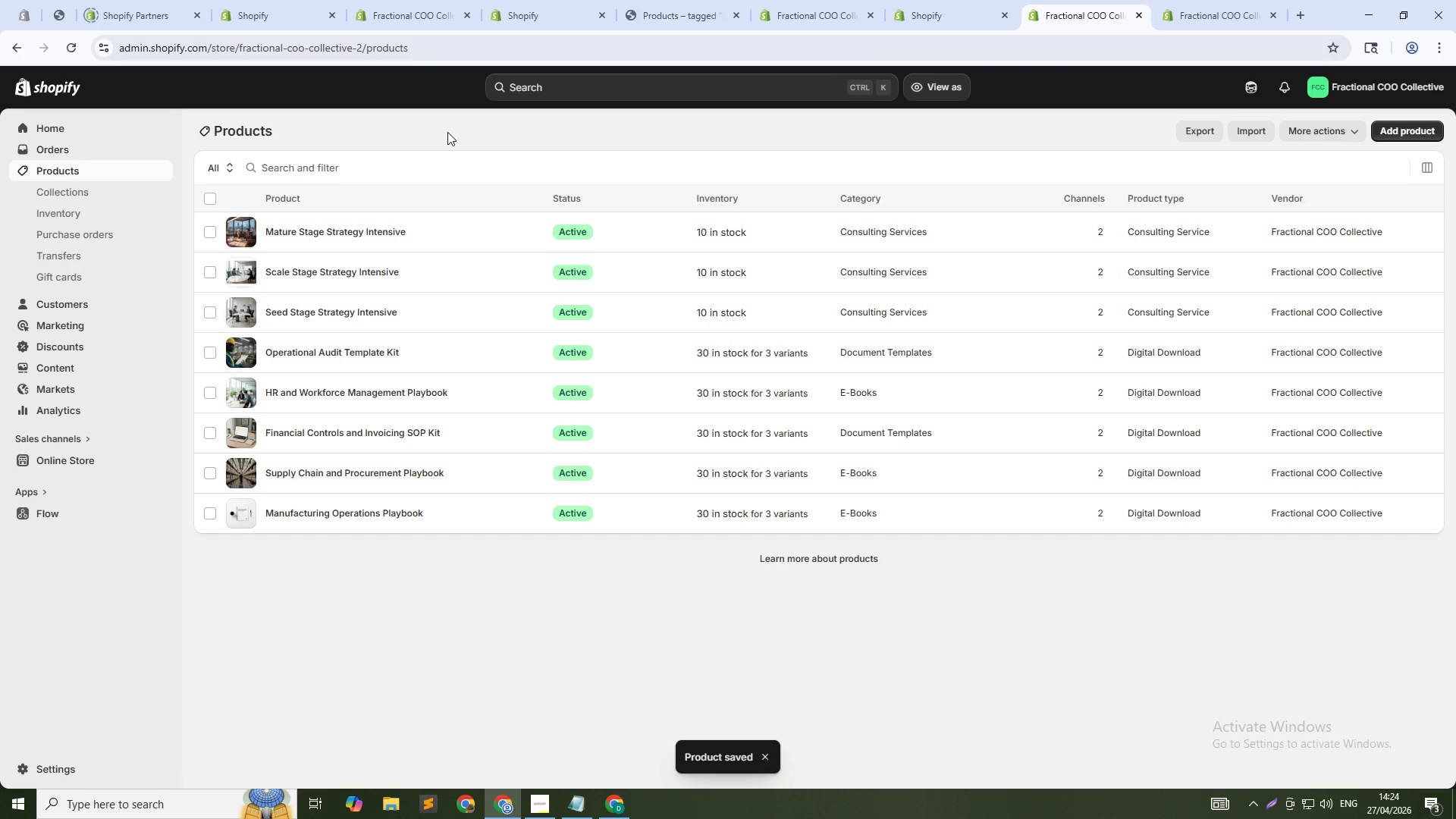 
wait(12.28)
 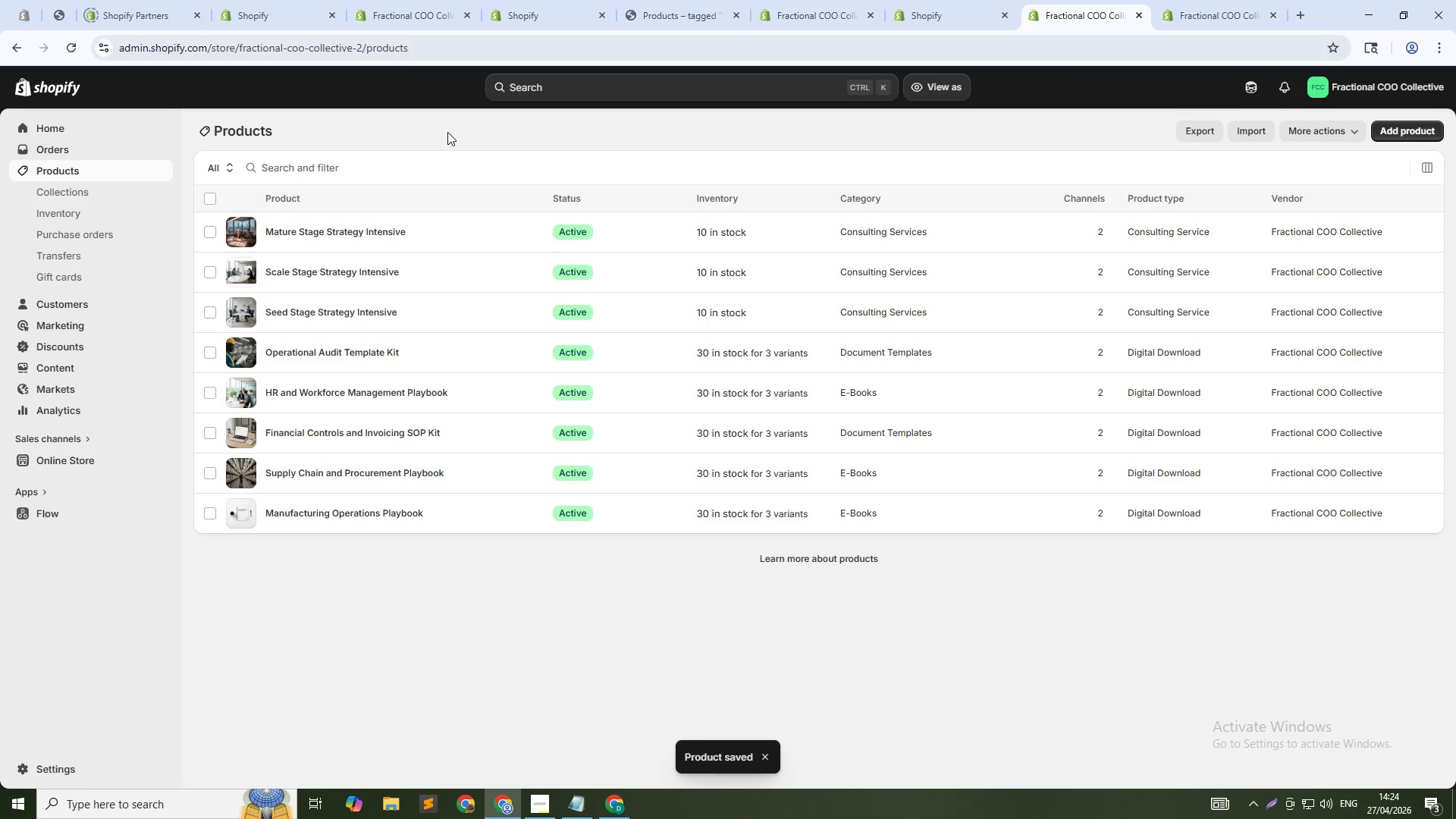 
left_click([828, 0])
 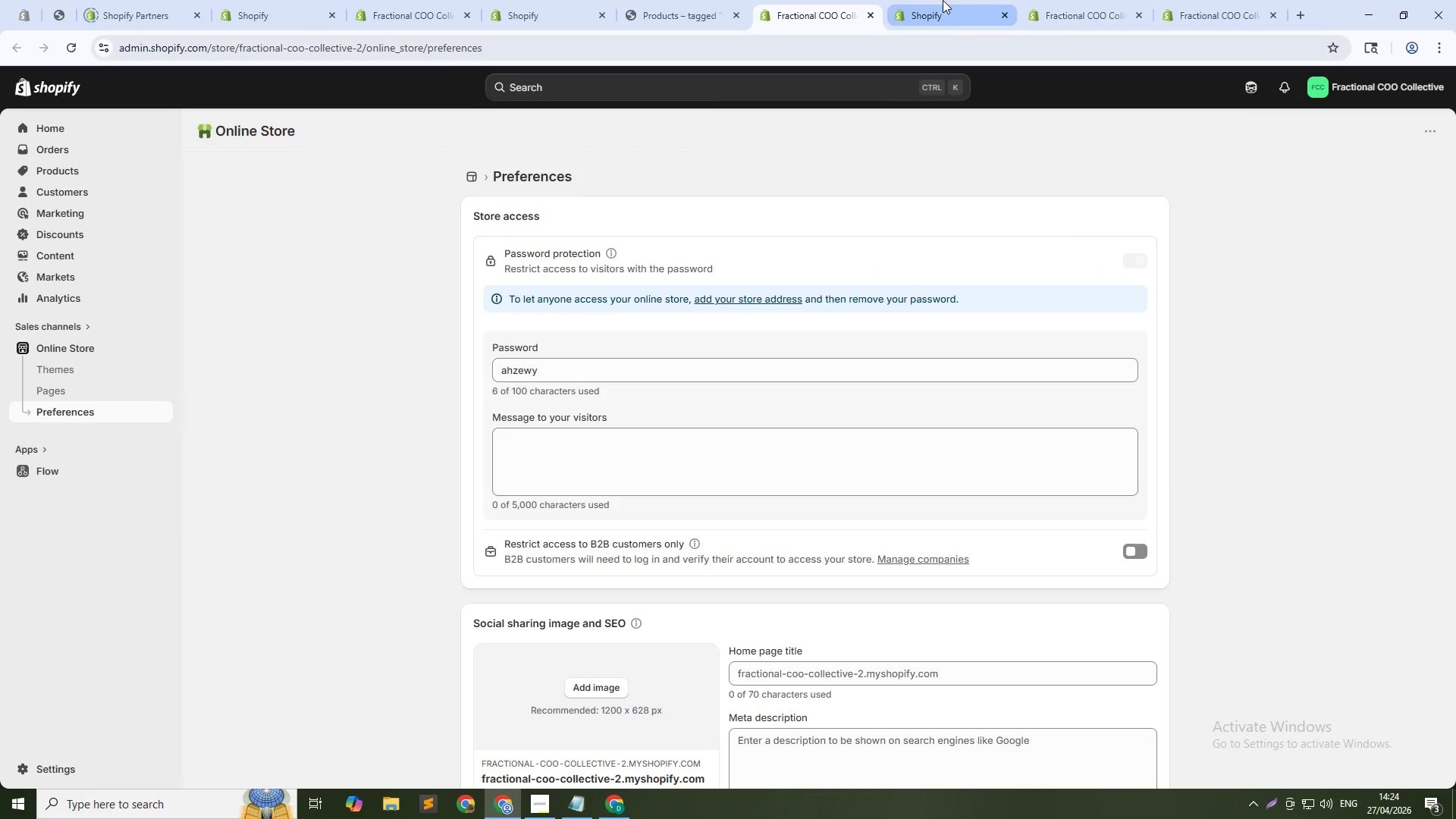 
left_click([943, 0])
 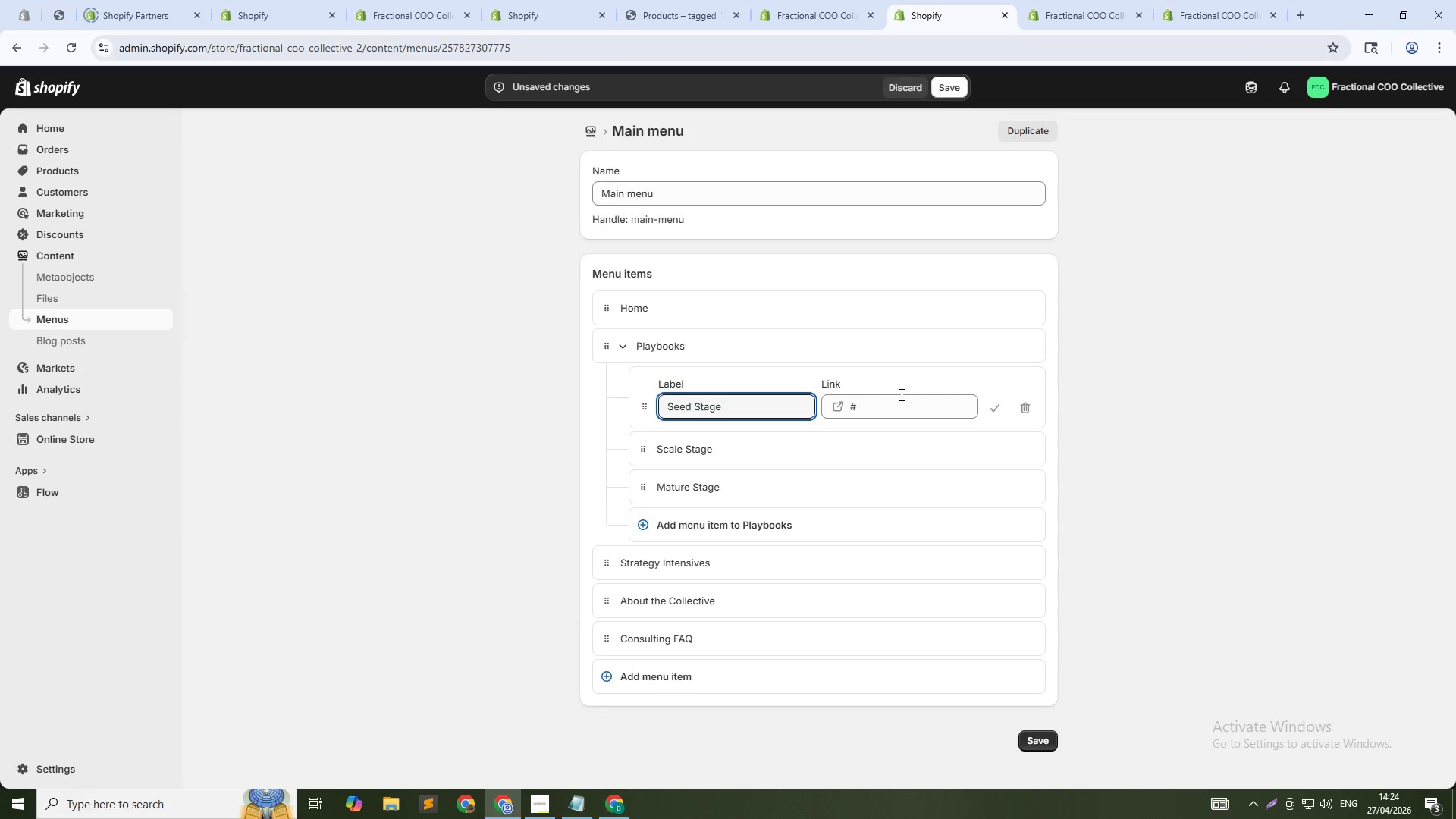 
double_click([904, 405])
 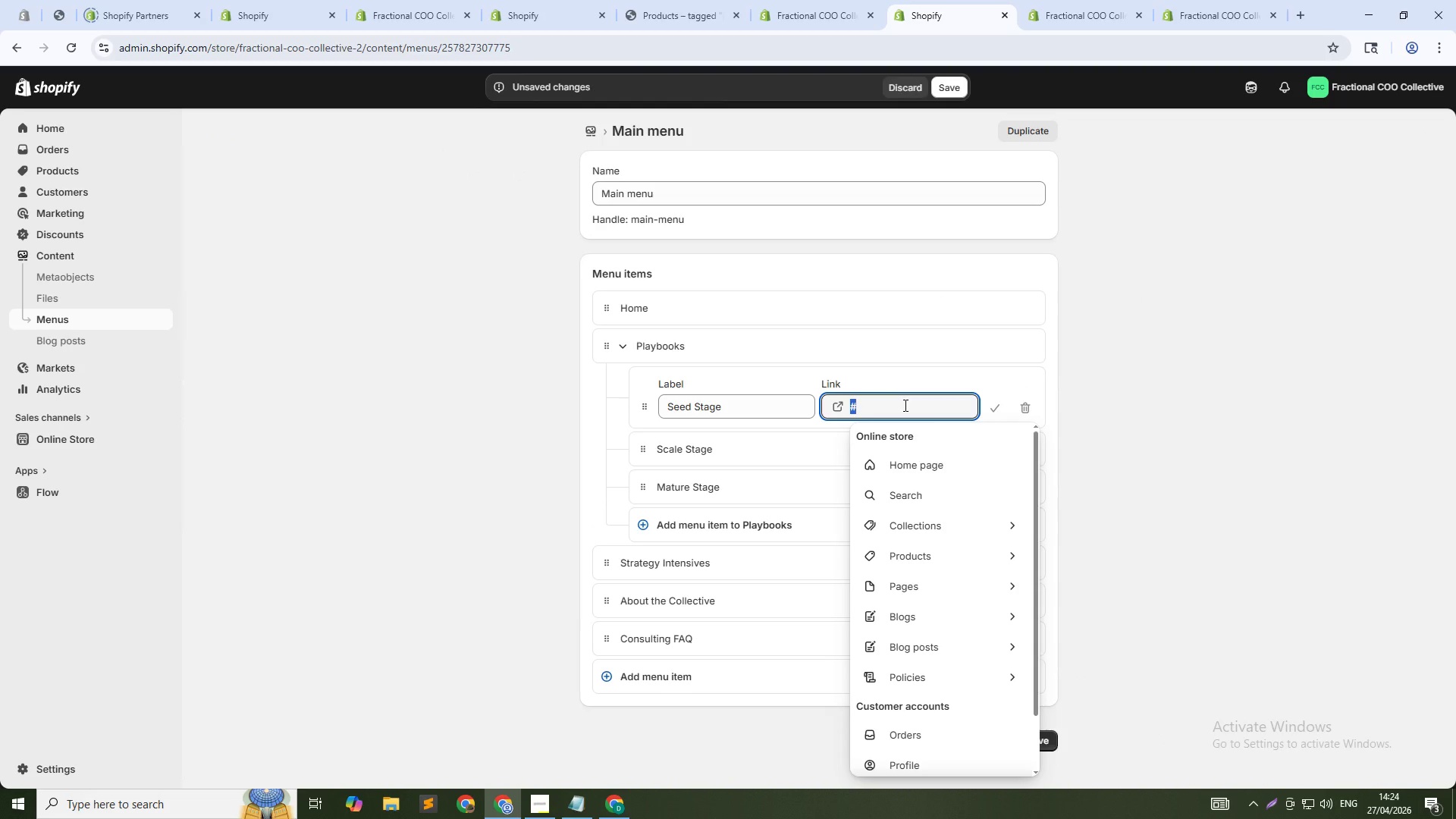 
key(Slash)
 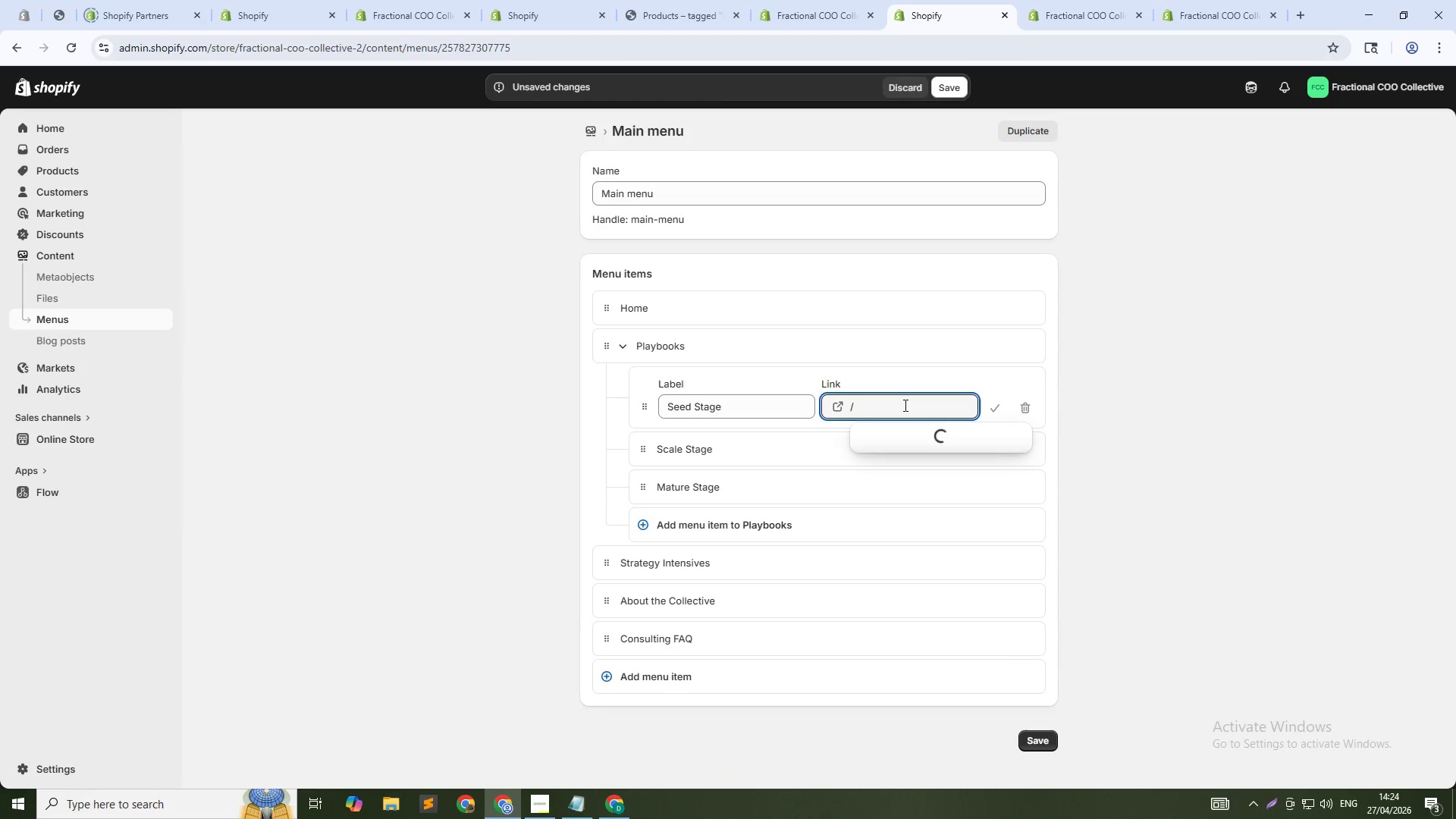 
key(Backspace)
 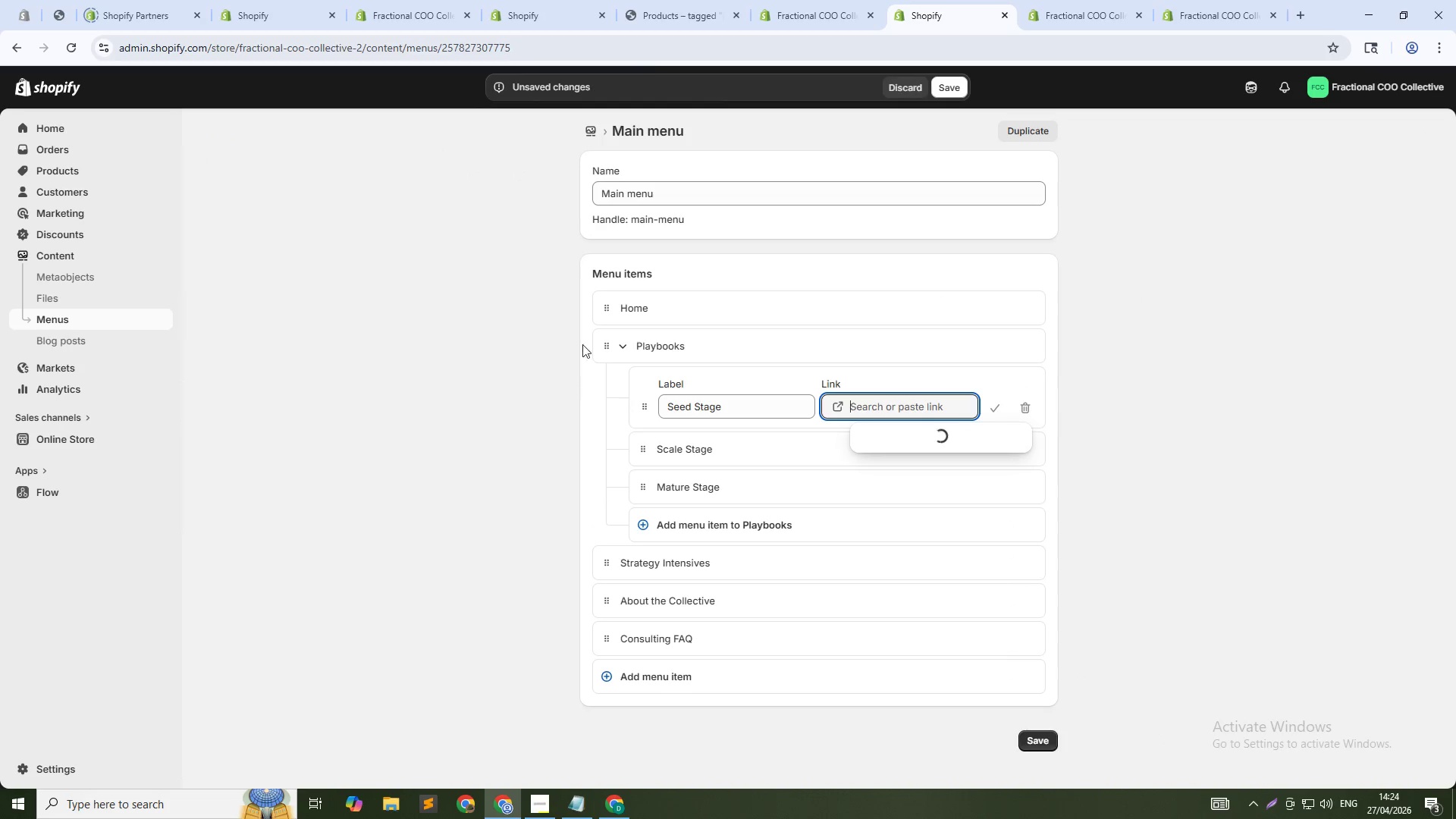 
left_click([658, 0])
 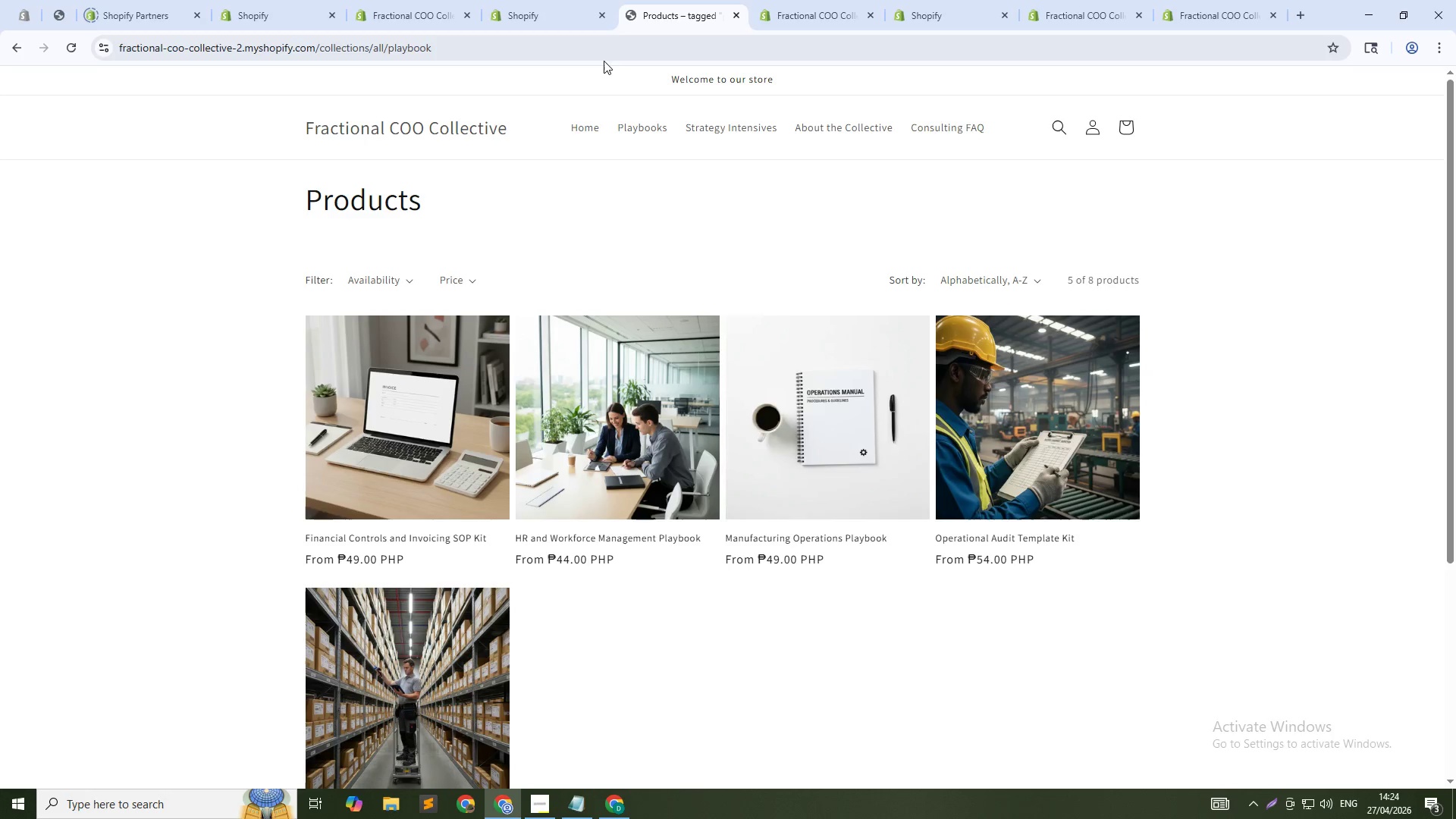 
left_click([594, 52])
 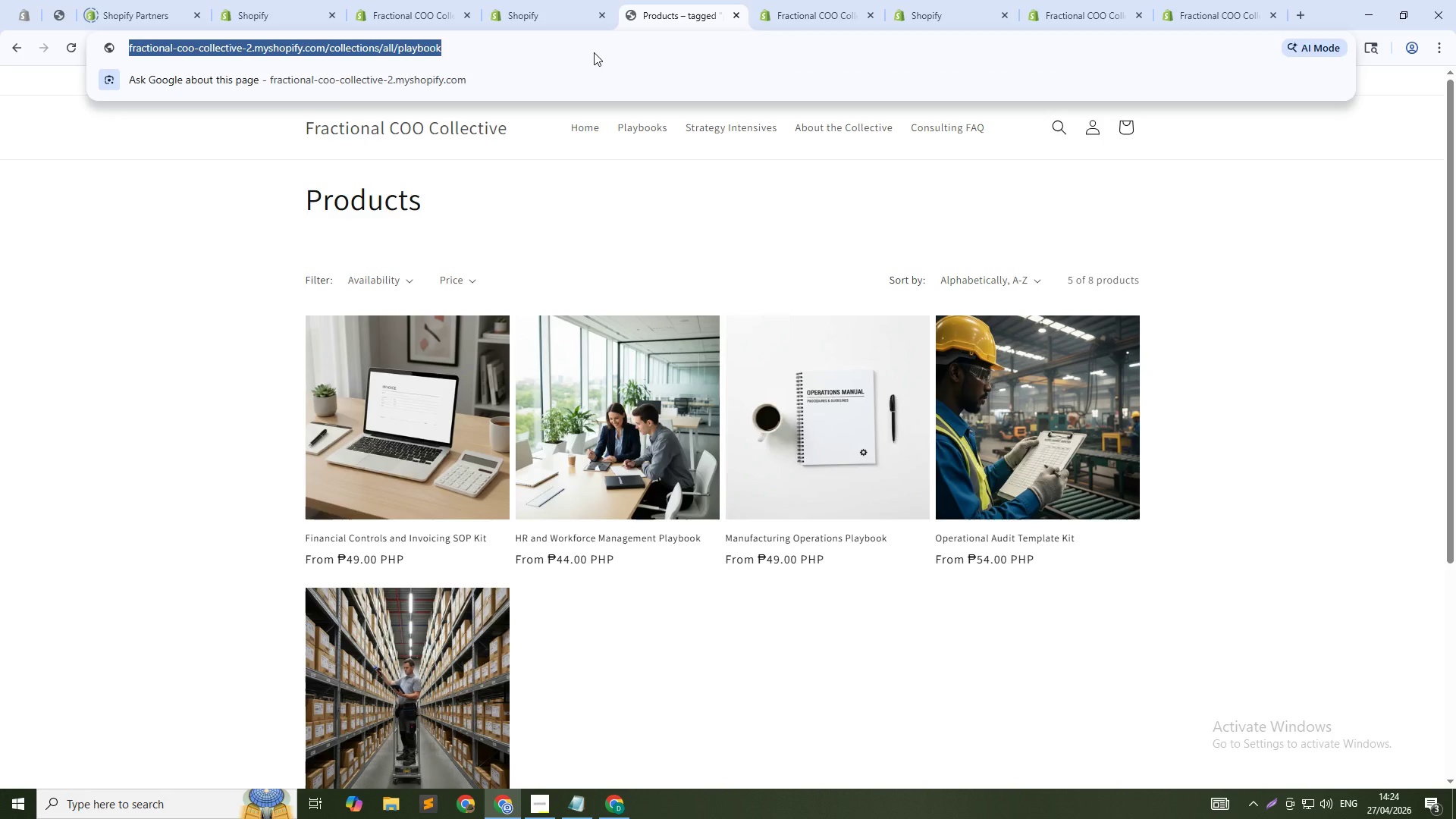 
key(ArrowRight)
 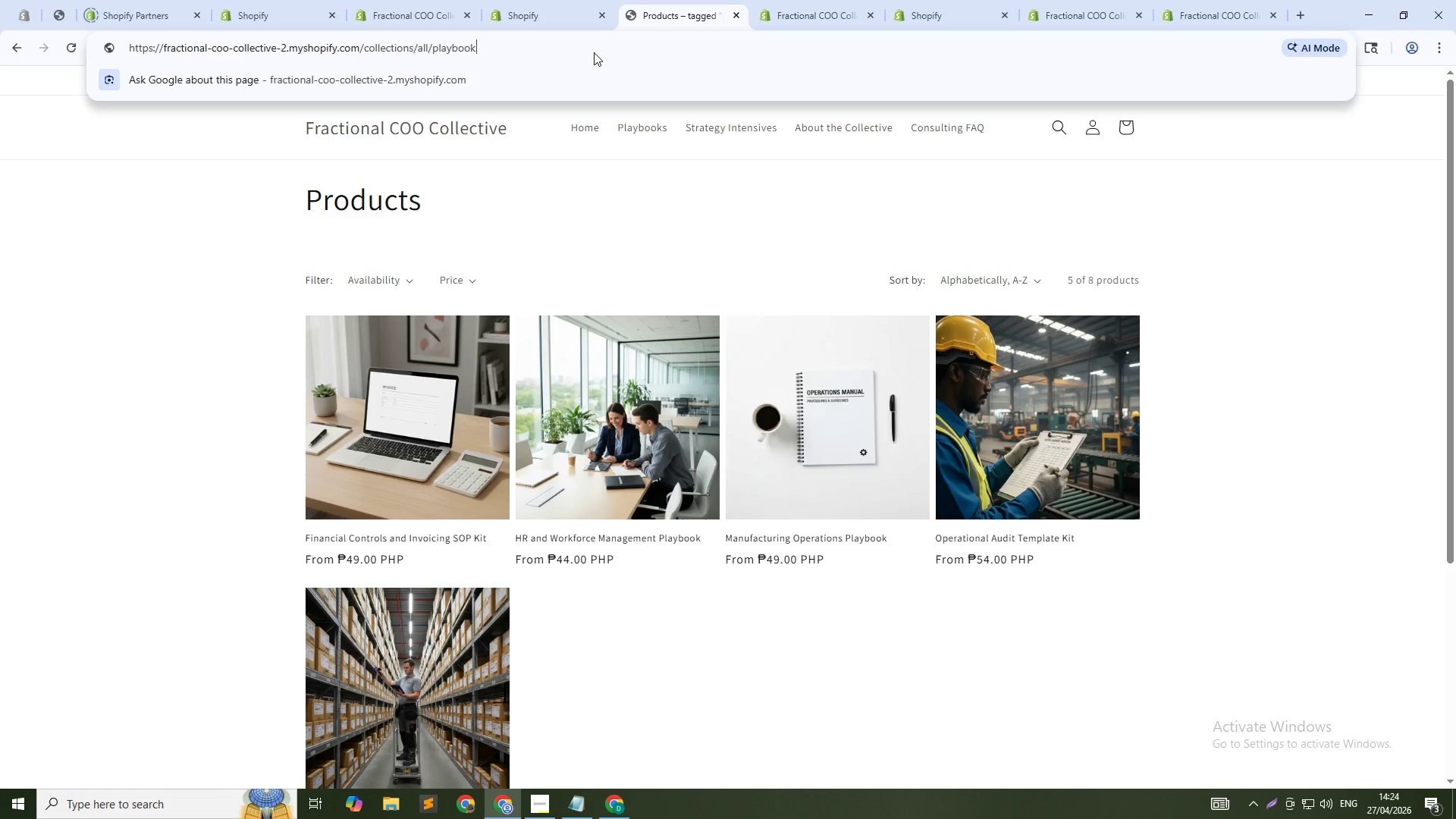 
key(Control+Shift+ArrowLeft)
 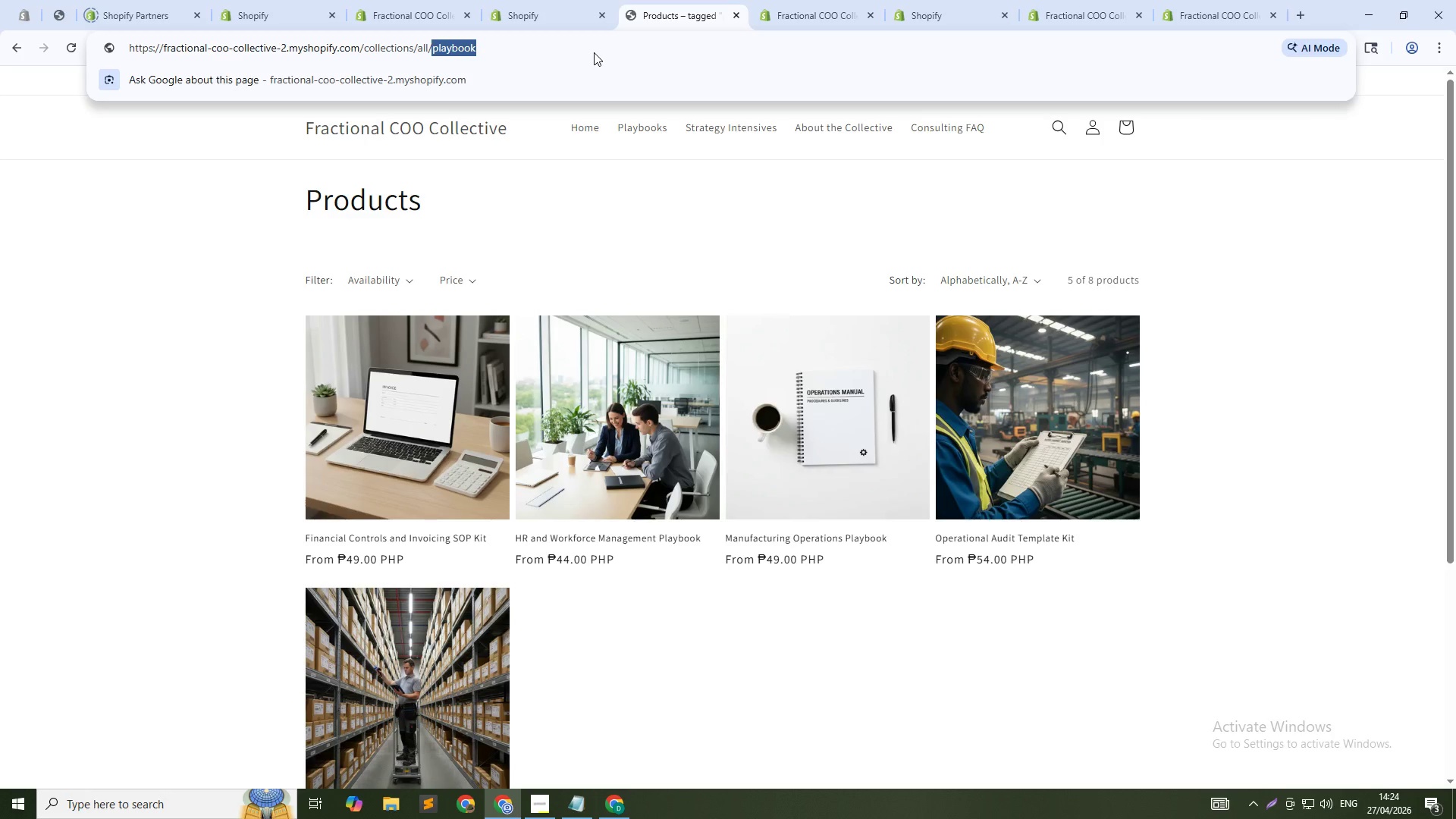 
key(Backspace)
key(Backspace)
type(?filter.p.tag=seed)
 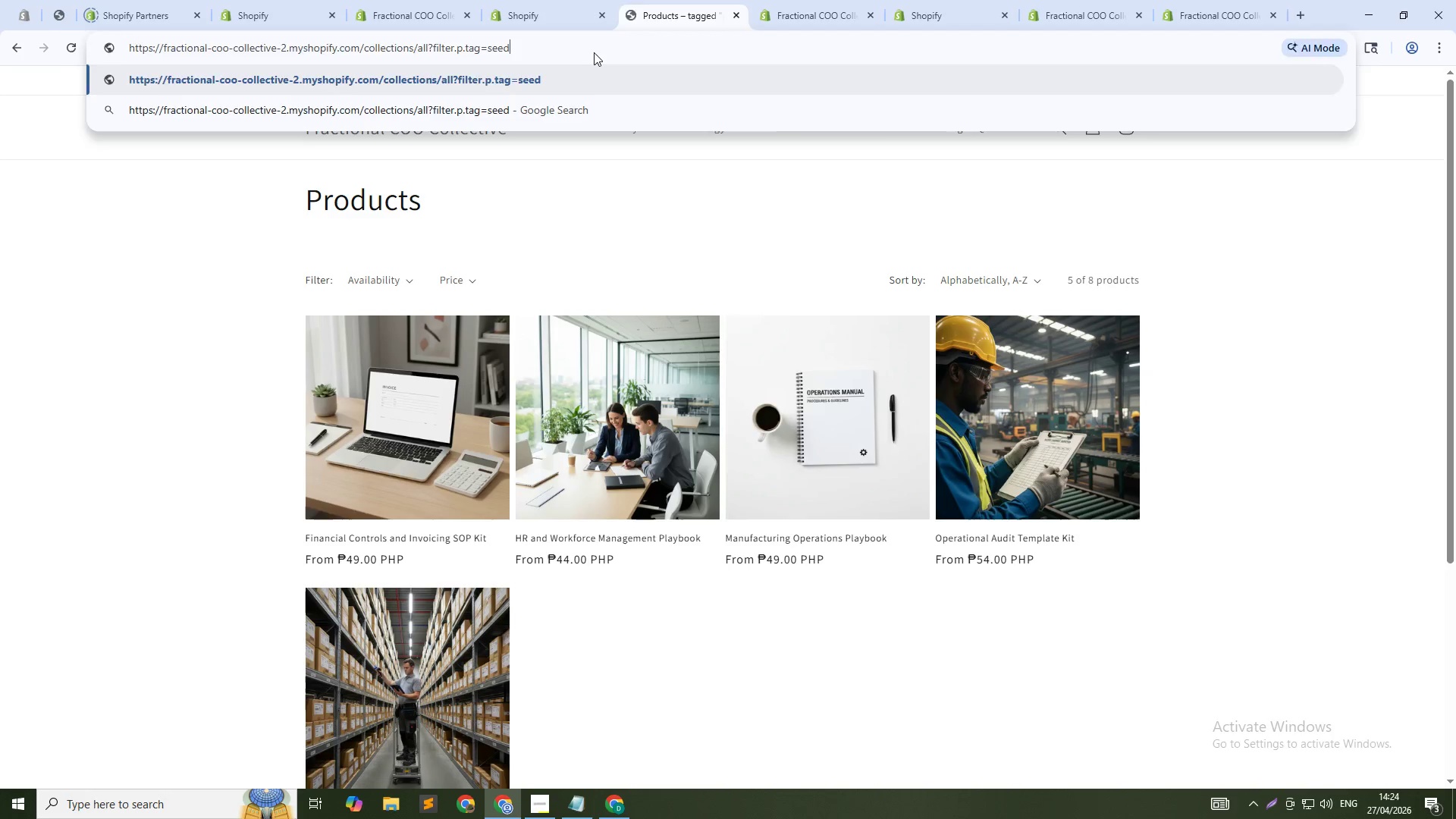 
key(Enter)
 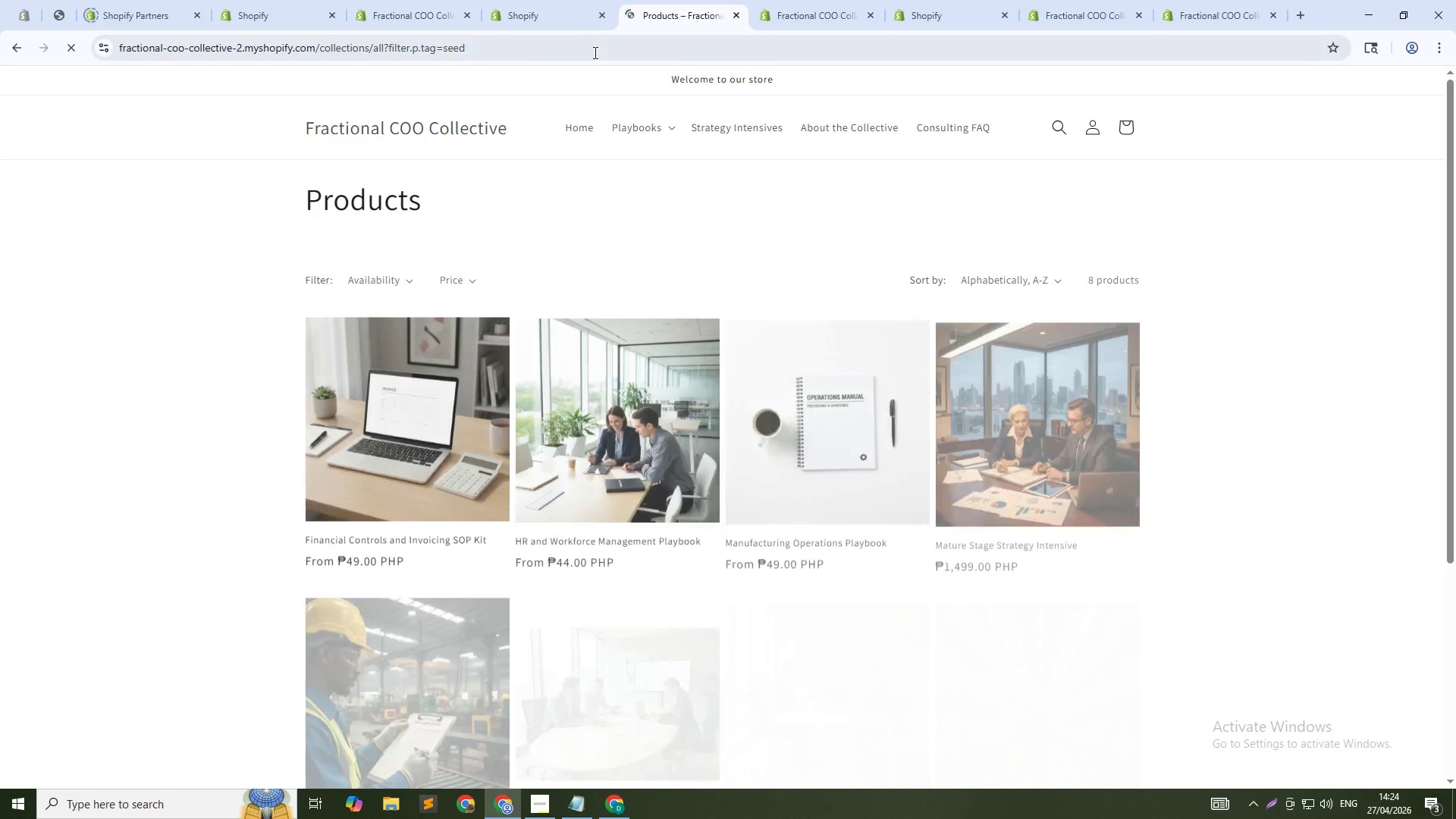 
scroll: coordinate [593, 394], scroll_direction: down, amount: 5.0
 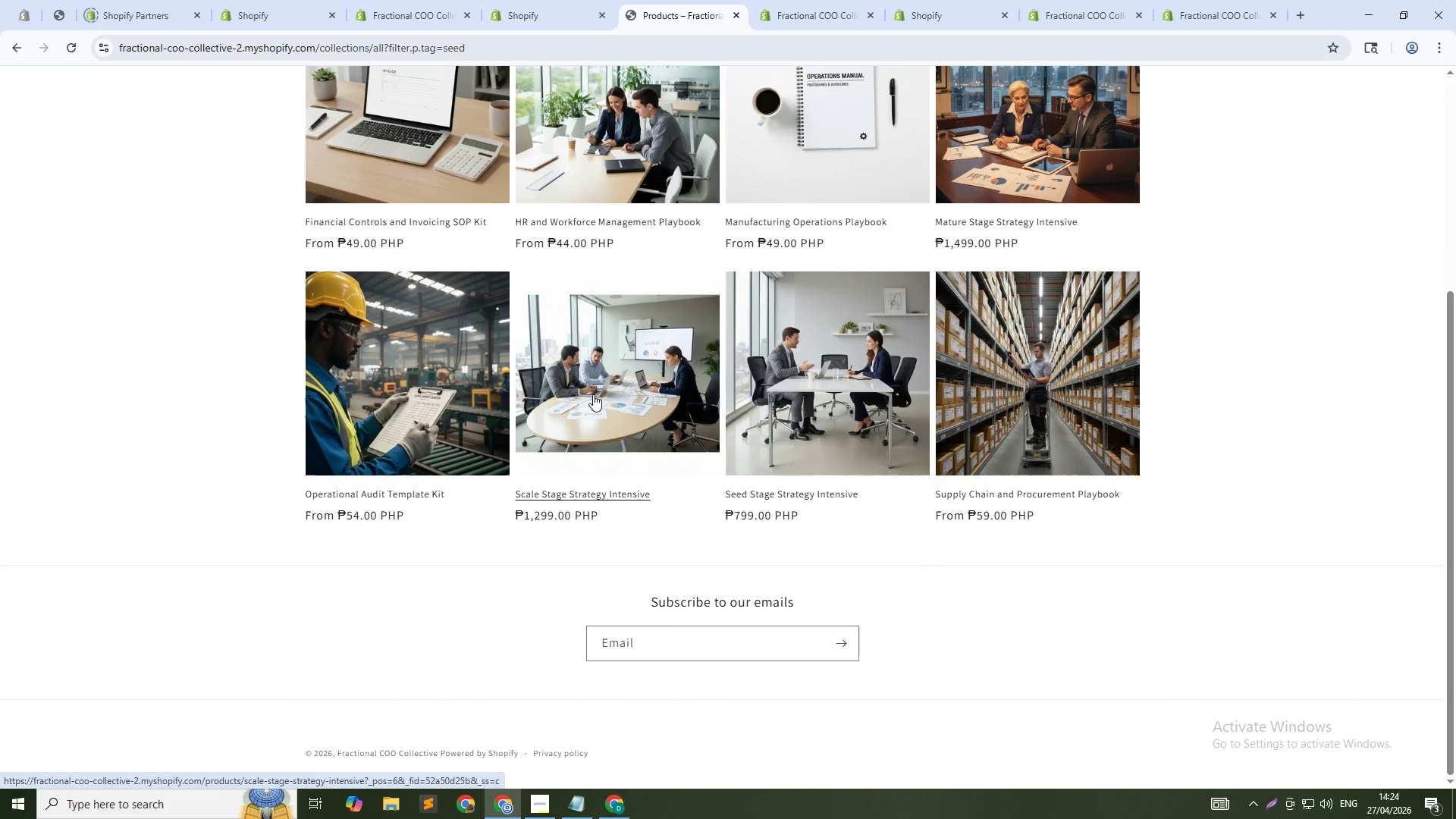 
wait(11.88)
 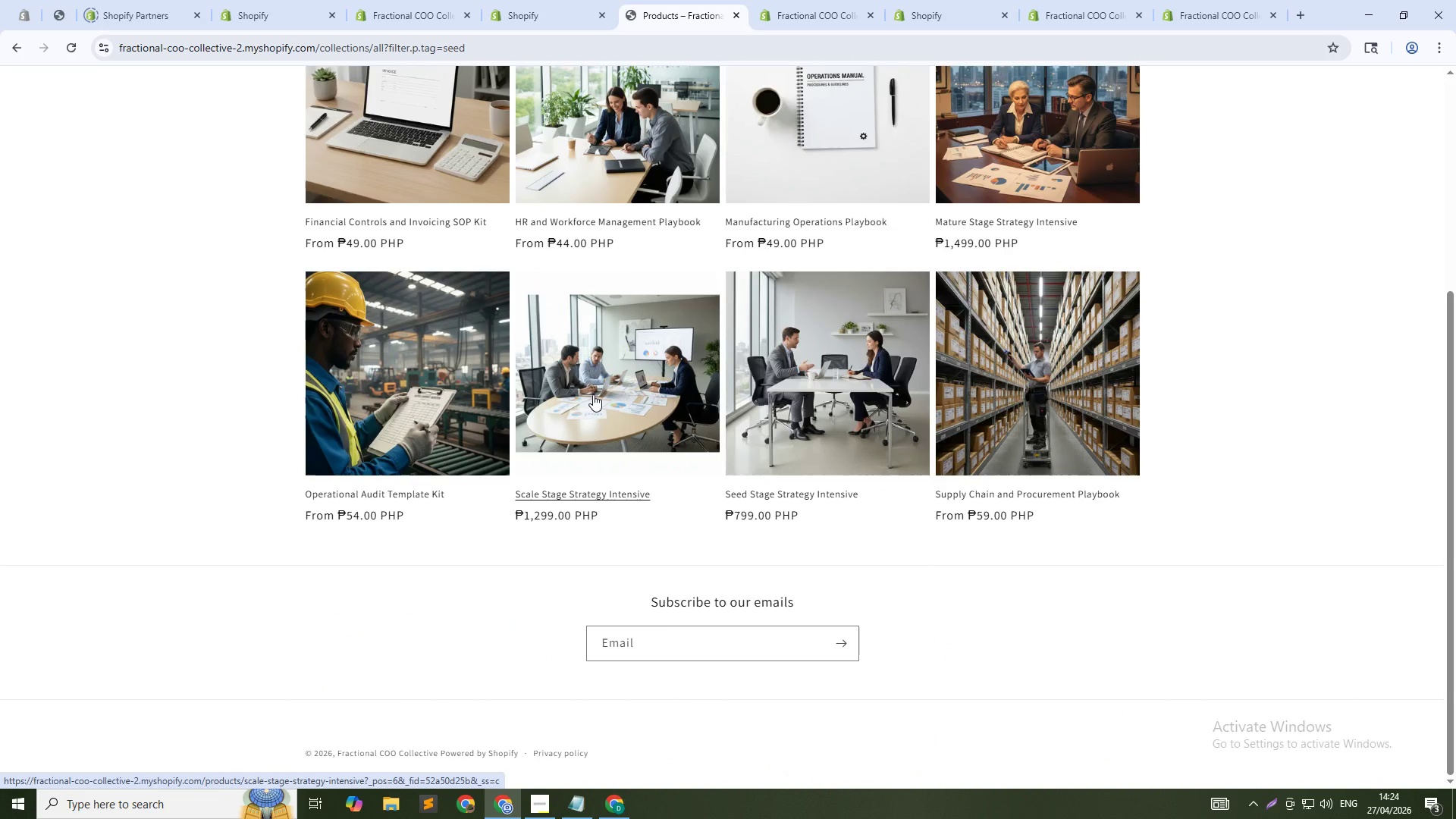 
scroll: coordinate [532, 431], scroll_direction: up, amount: 4.0
 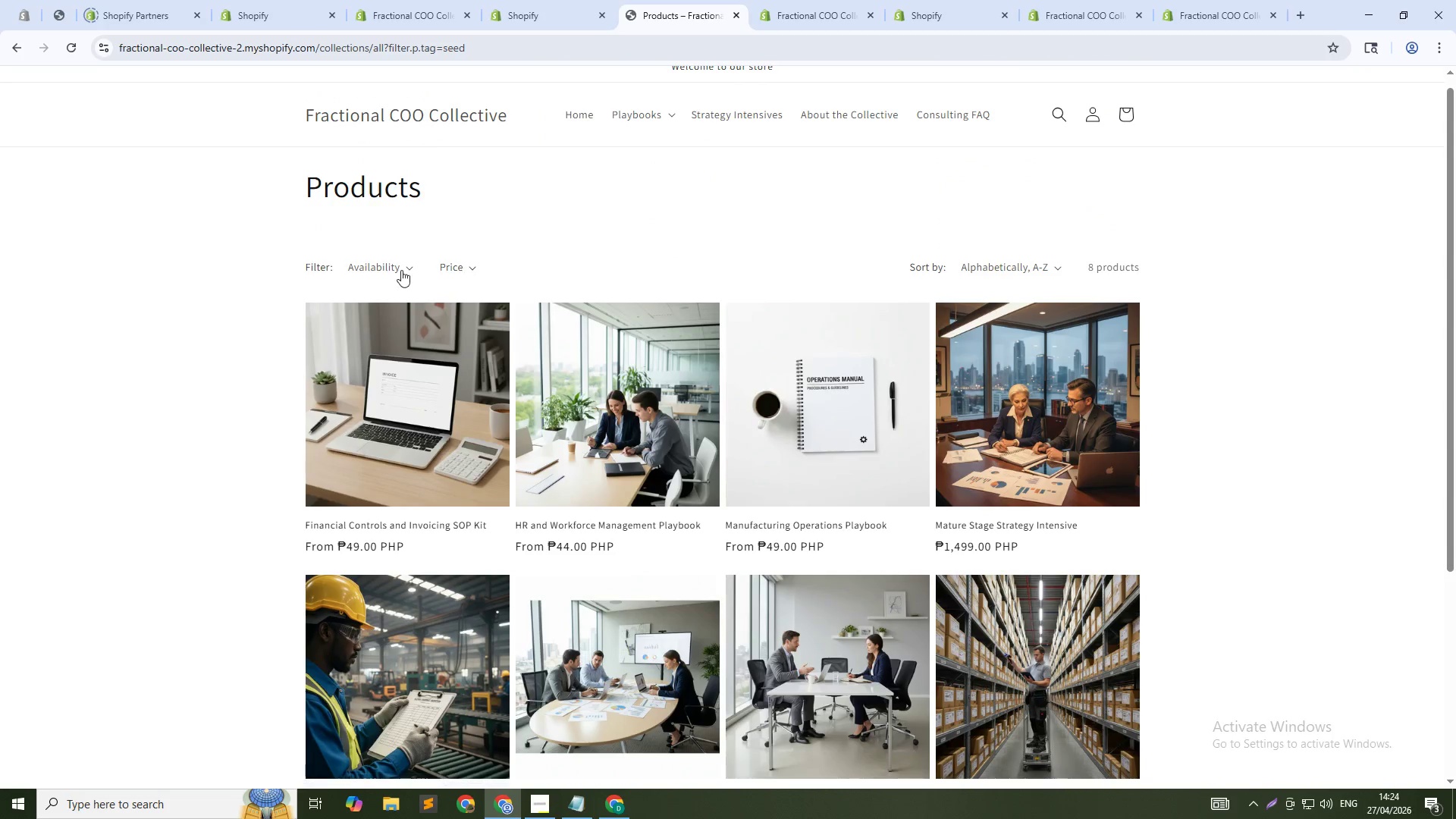 
left_click([397, 270])
 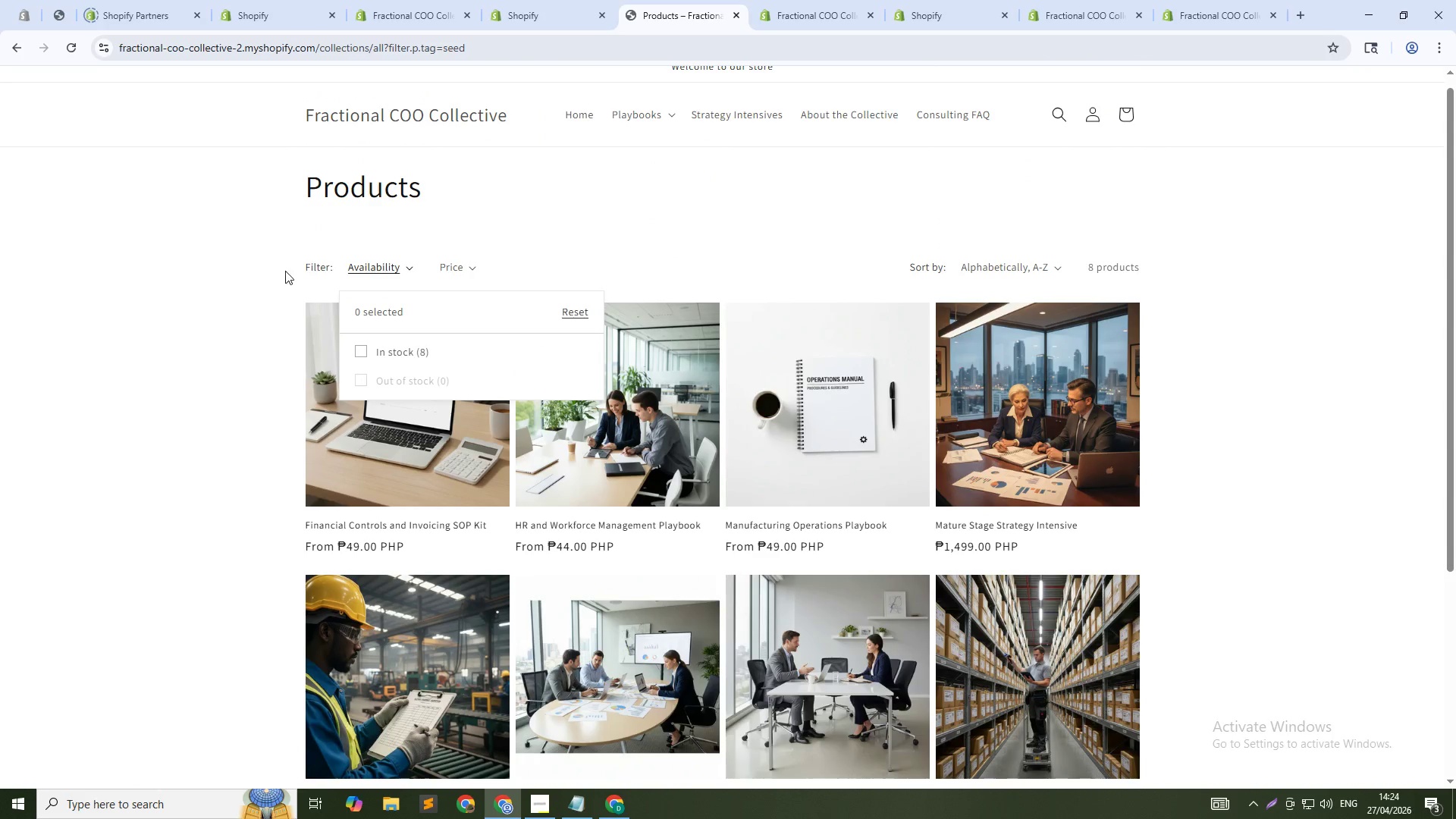 
left_click([238, 271])
 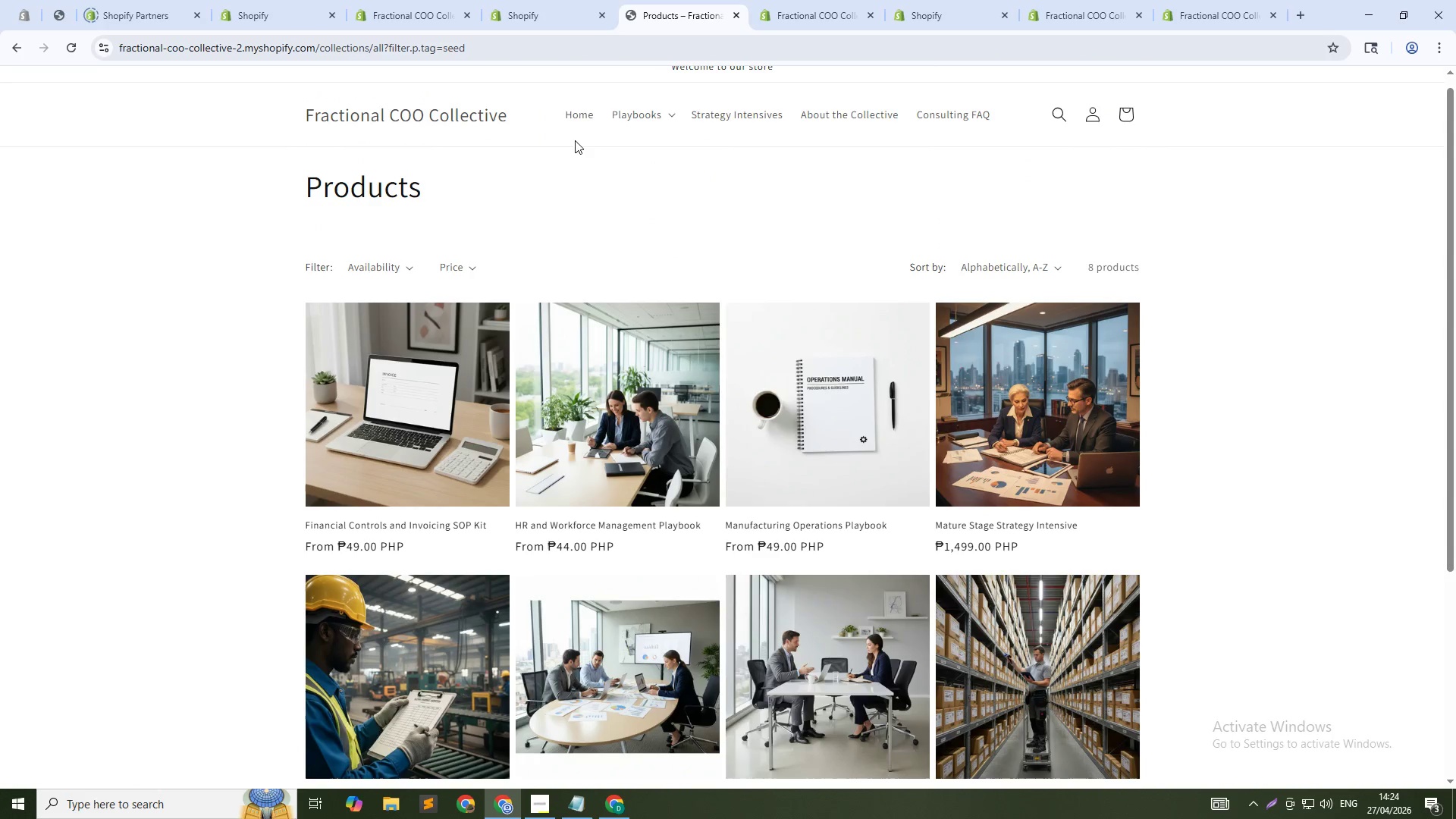 
hold_key(key=AltLeft, duration=0.41)
 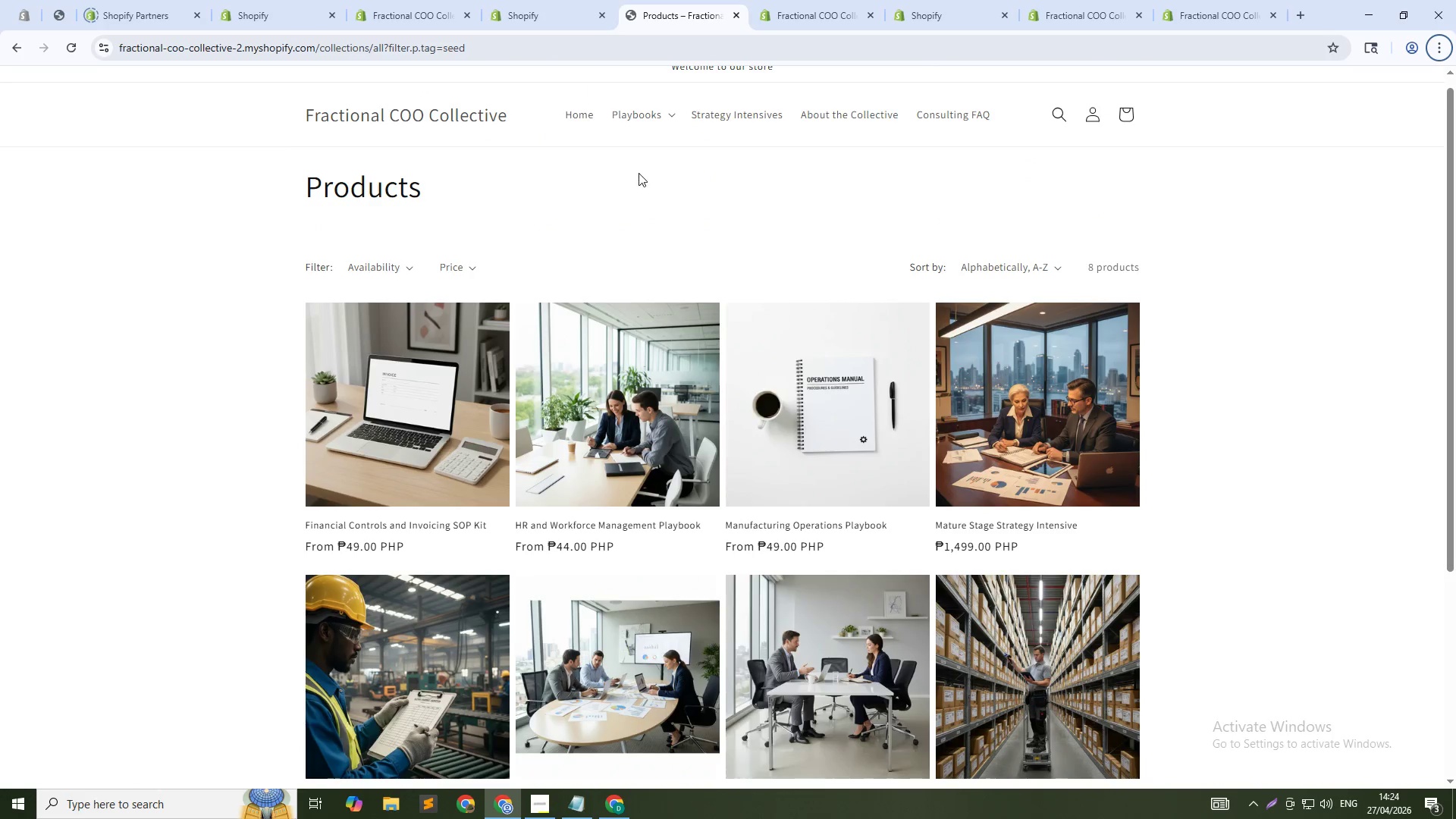 
key(Alt+AltLeft)
 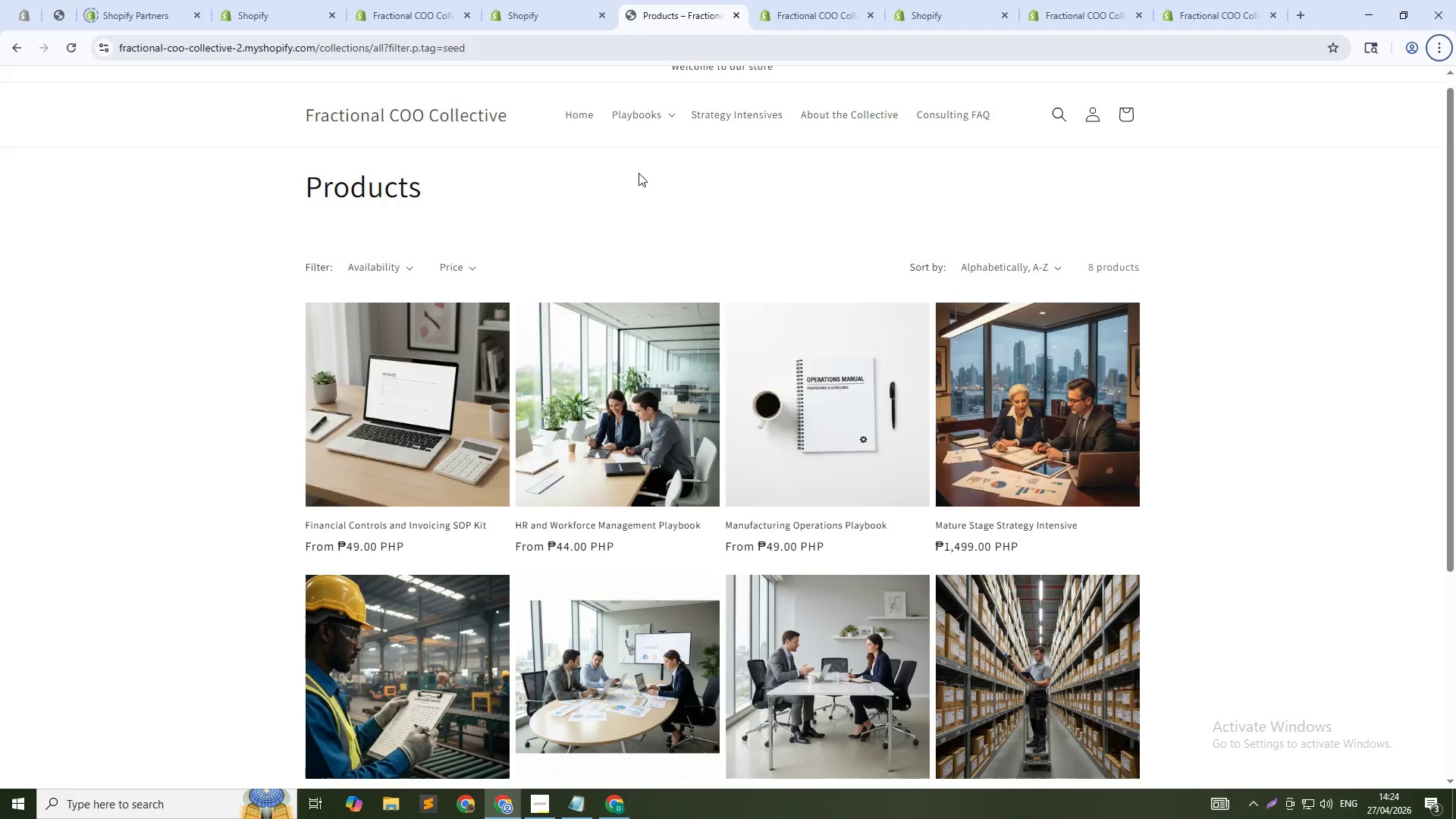 
key(Alt+Tab)